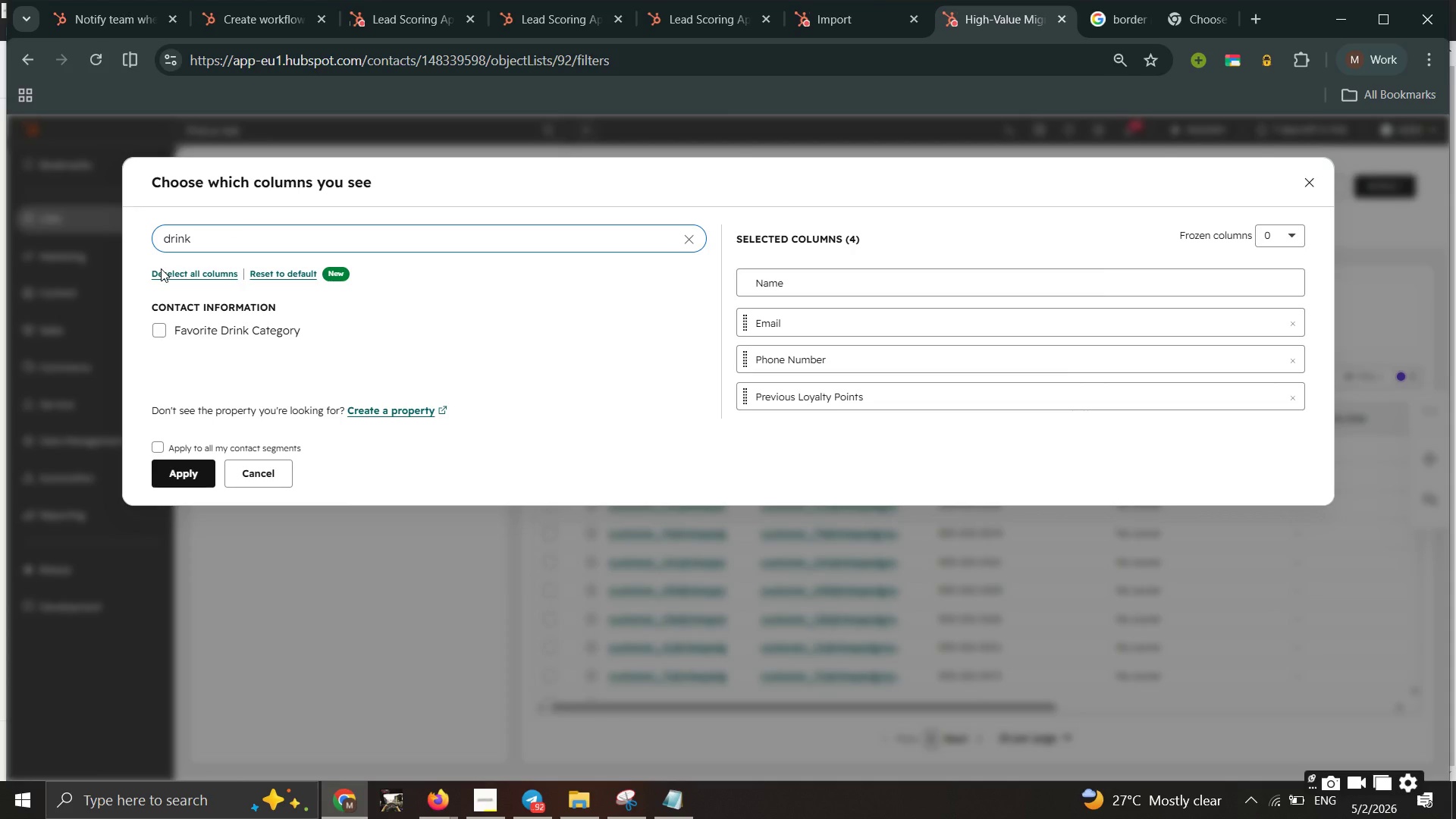 
left_click([161, 325])
 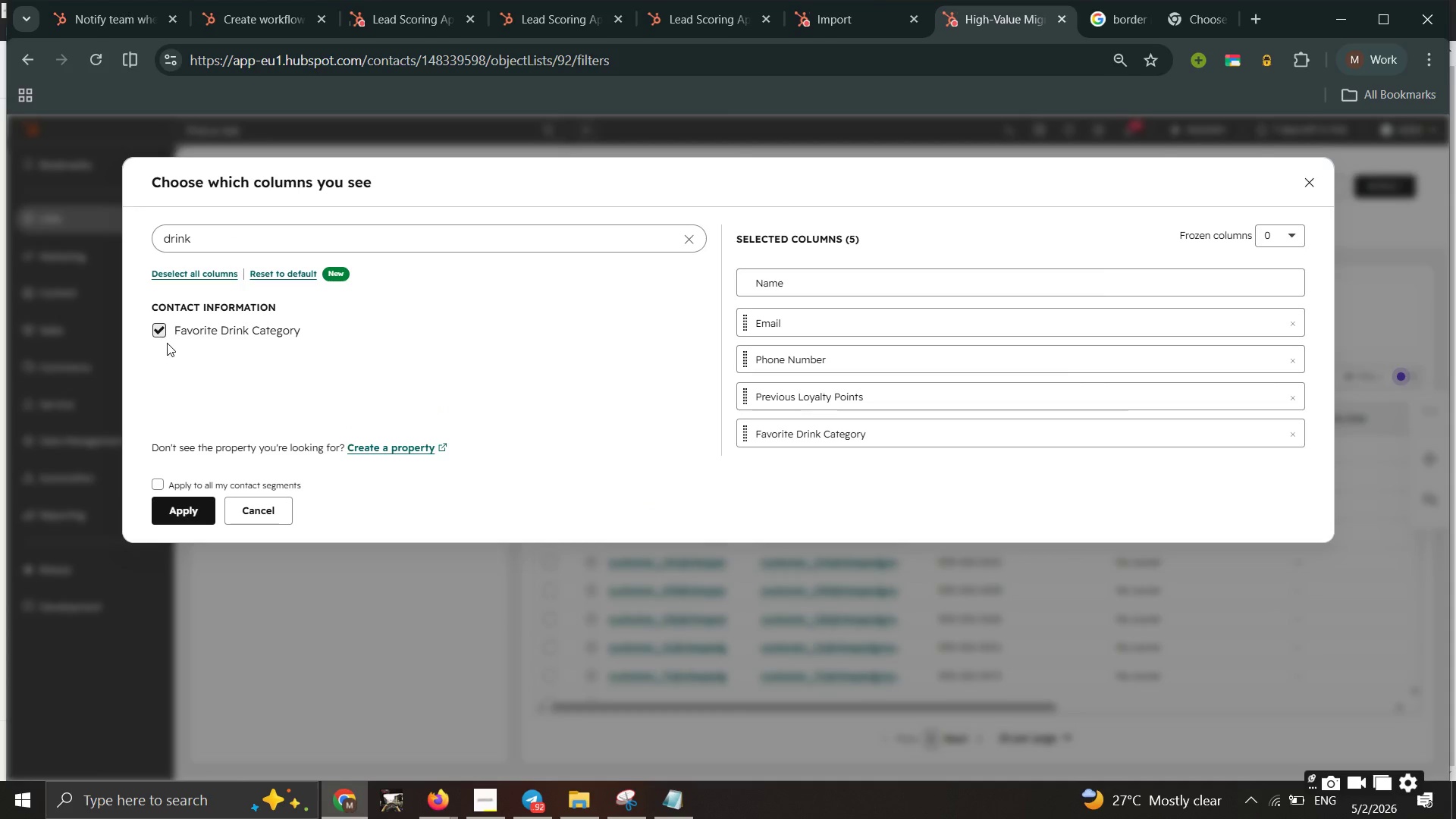 
left_click([189, 502])
 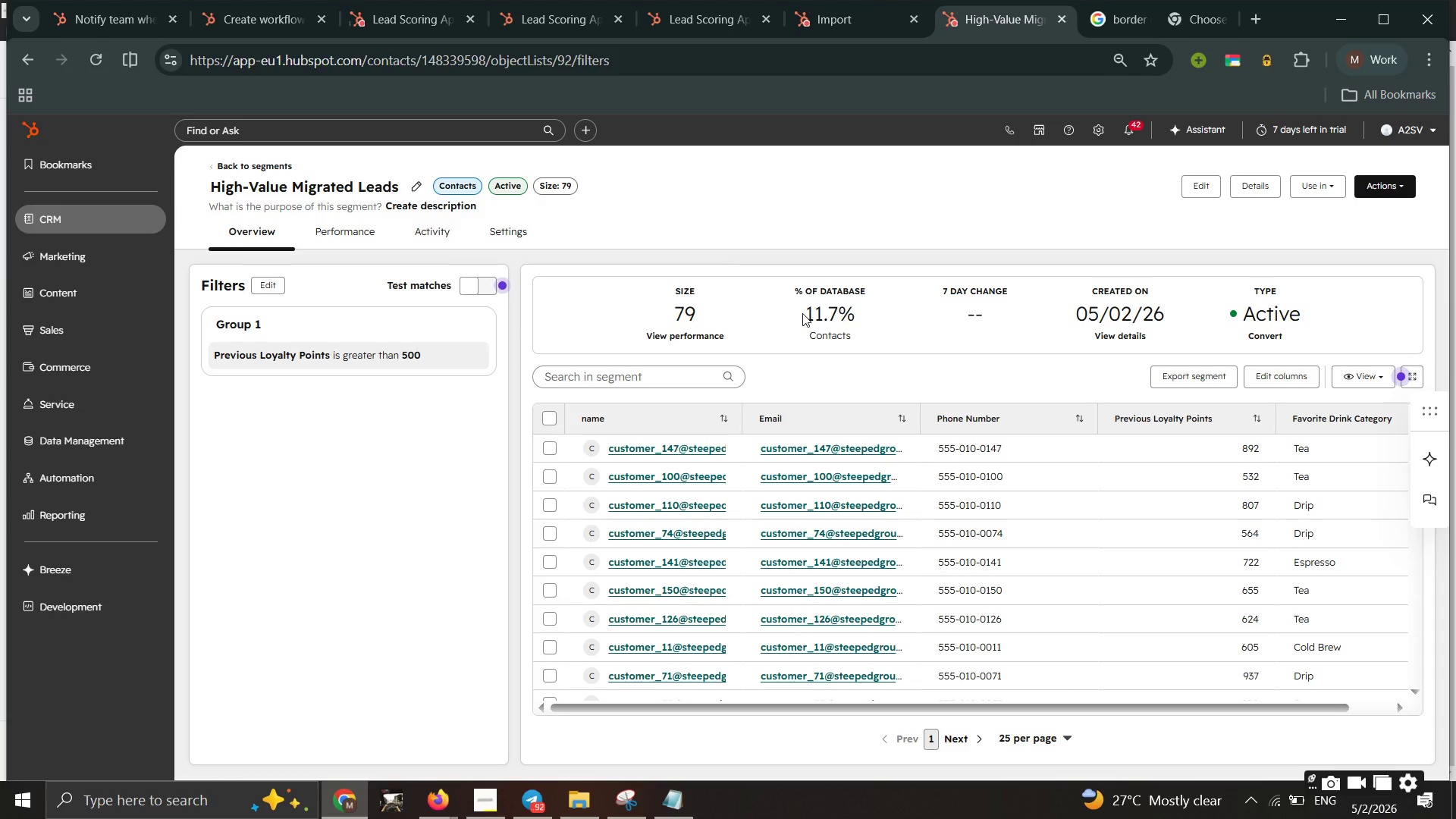 
wait(10.02)
 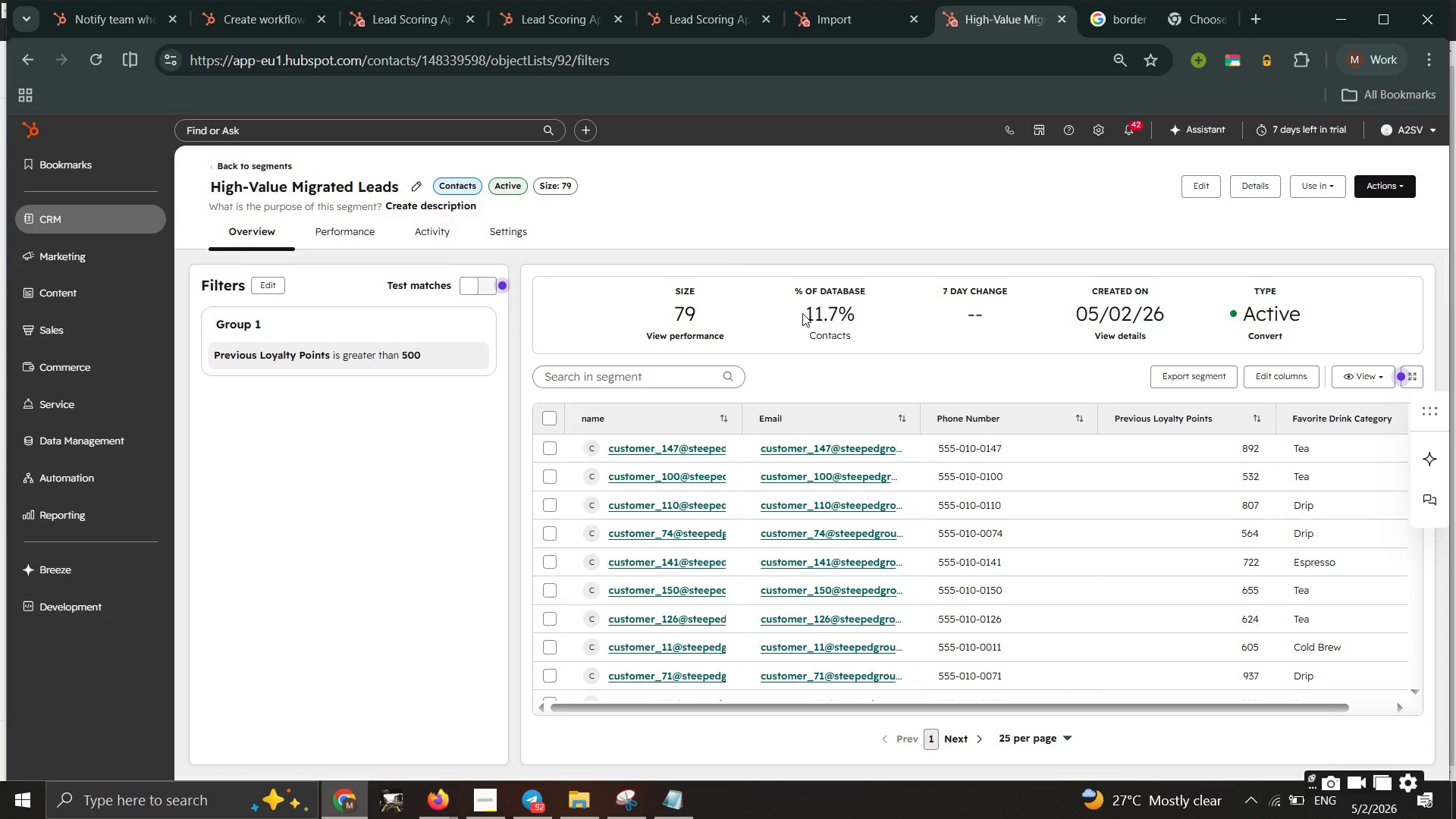 
double_click([1392, 189])
 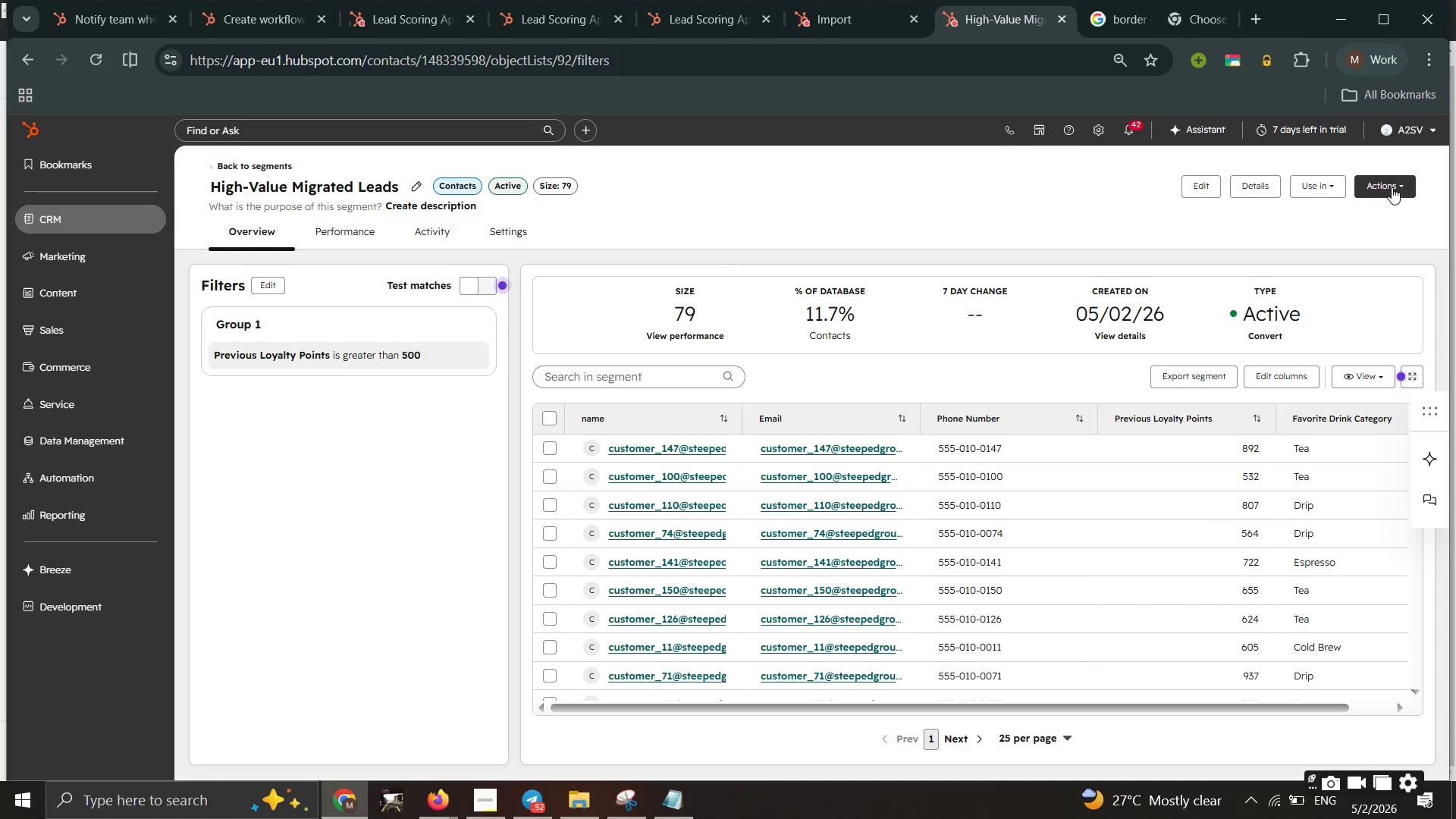 
left_click([1392, 189])
 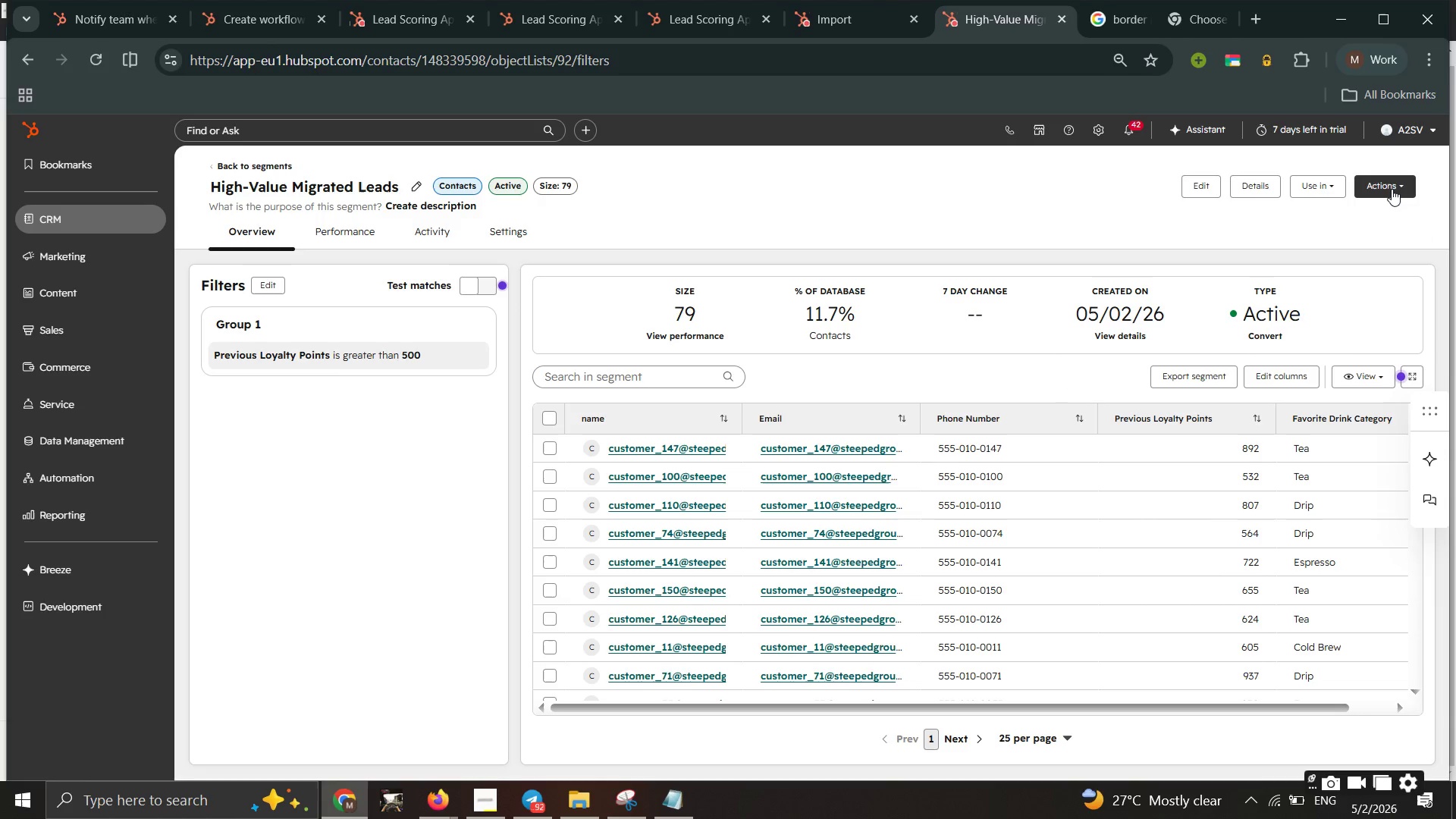 
left_click([1392, 189])
 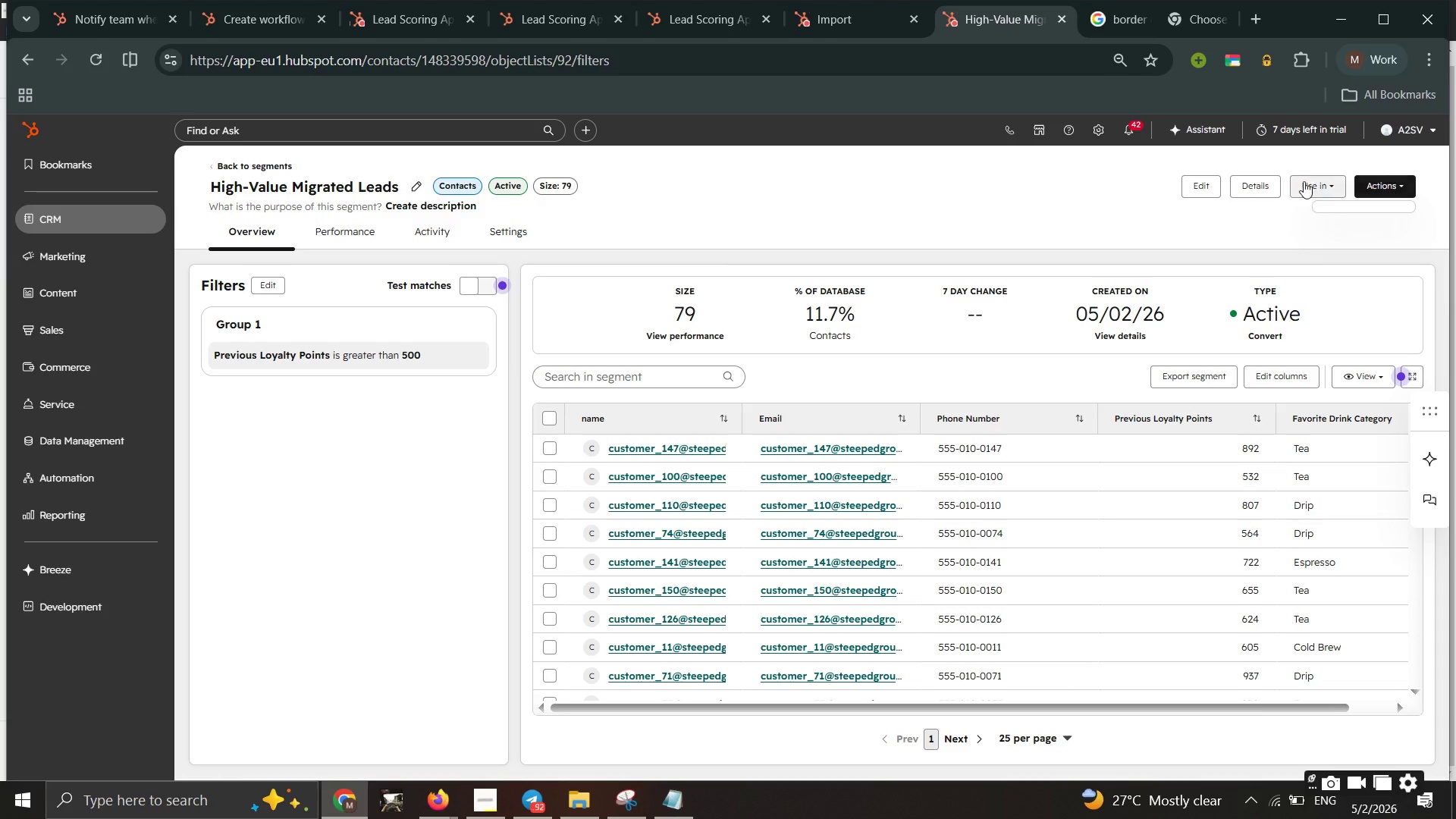 
left_click([1301, 182])
 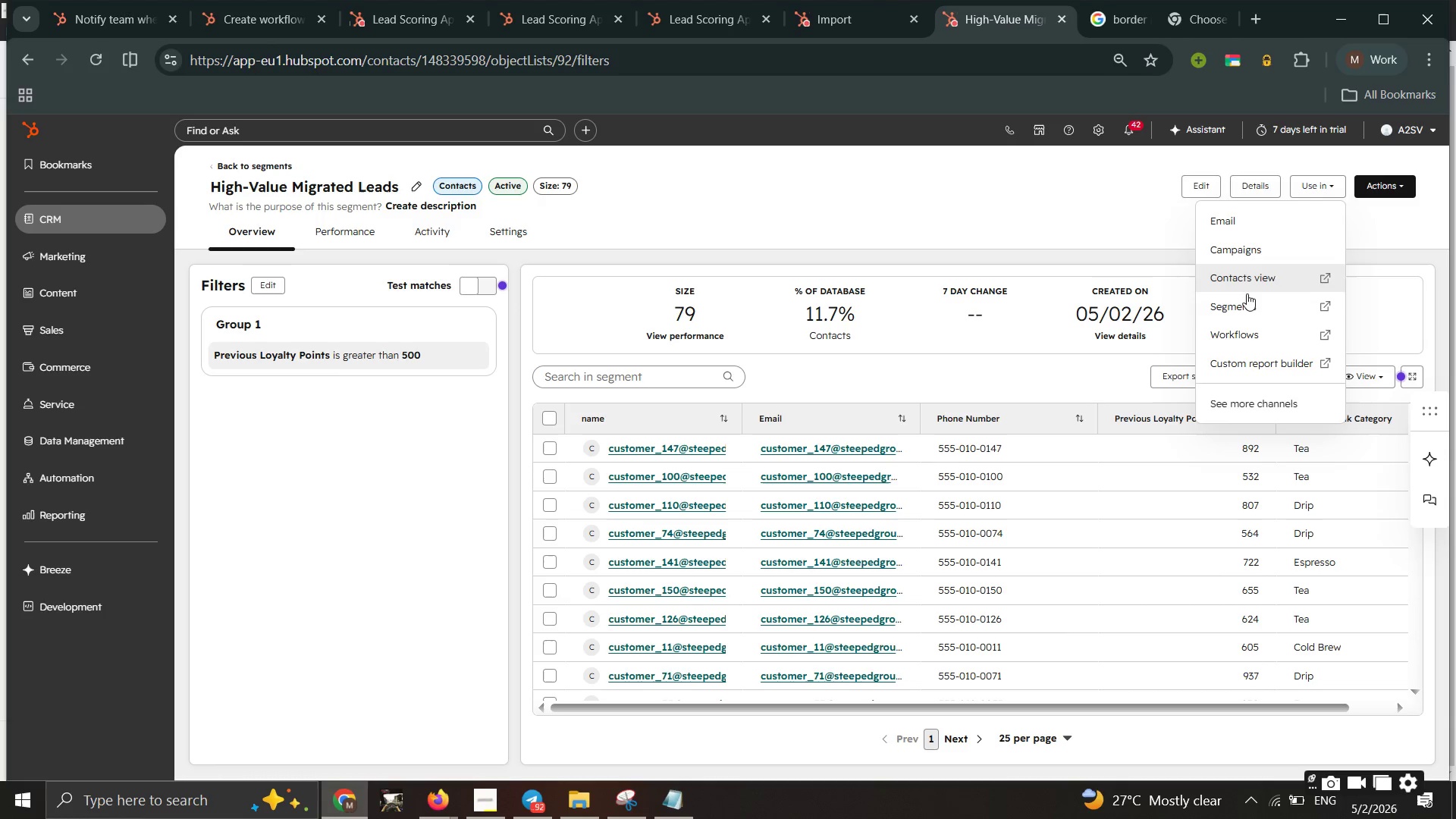 
scroll: coordinate [1244, 305], scroll_direction: down, amount: 1.0
 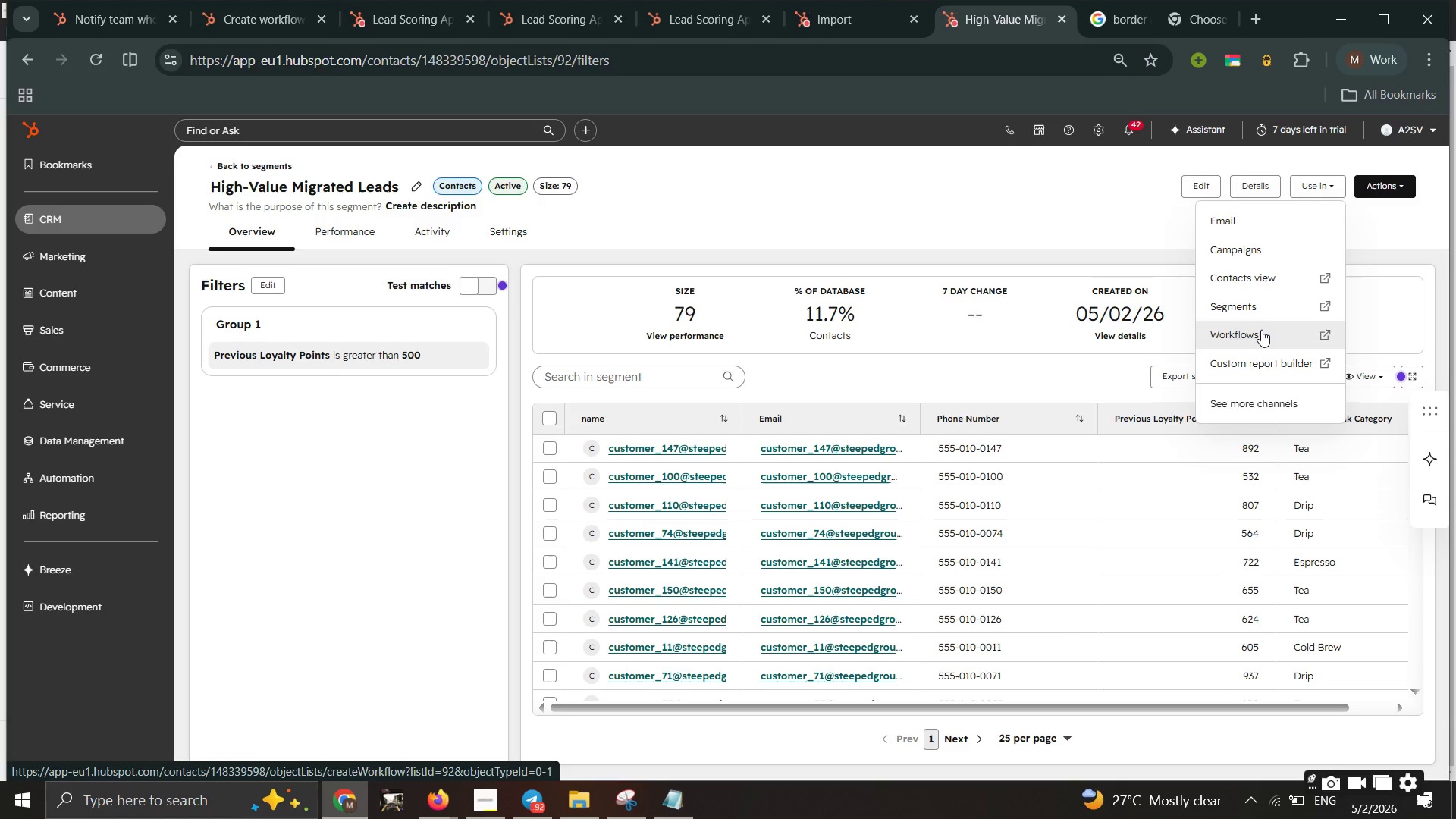 
double_click([1262, 331])
 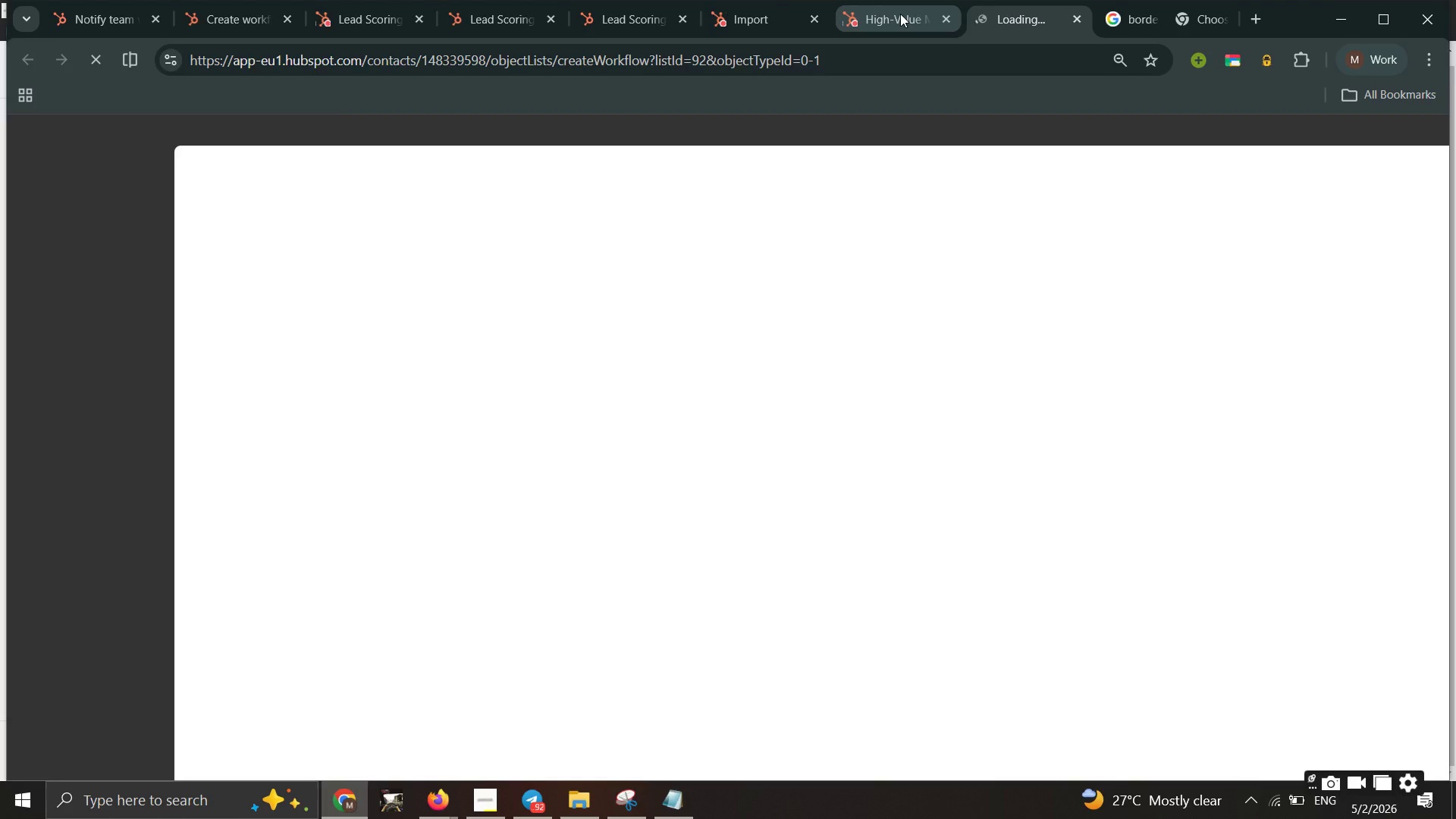 
double_click([900, 14])
 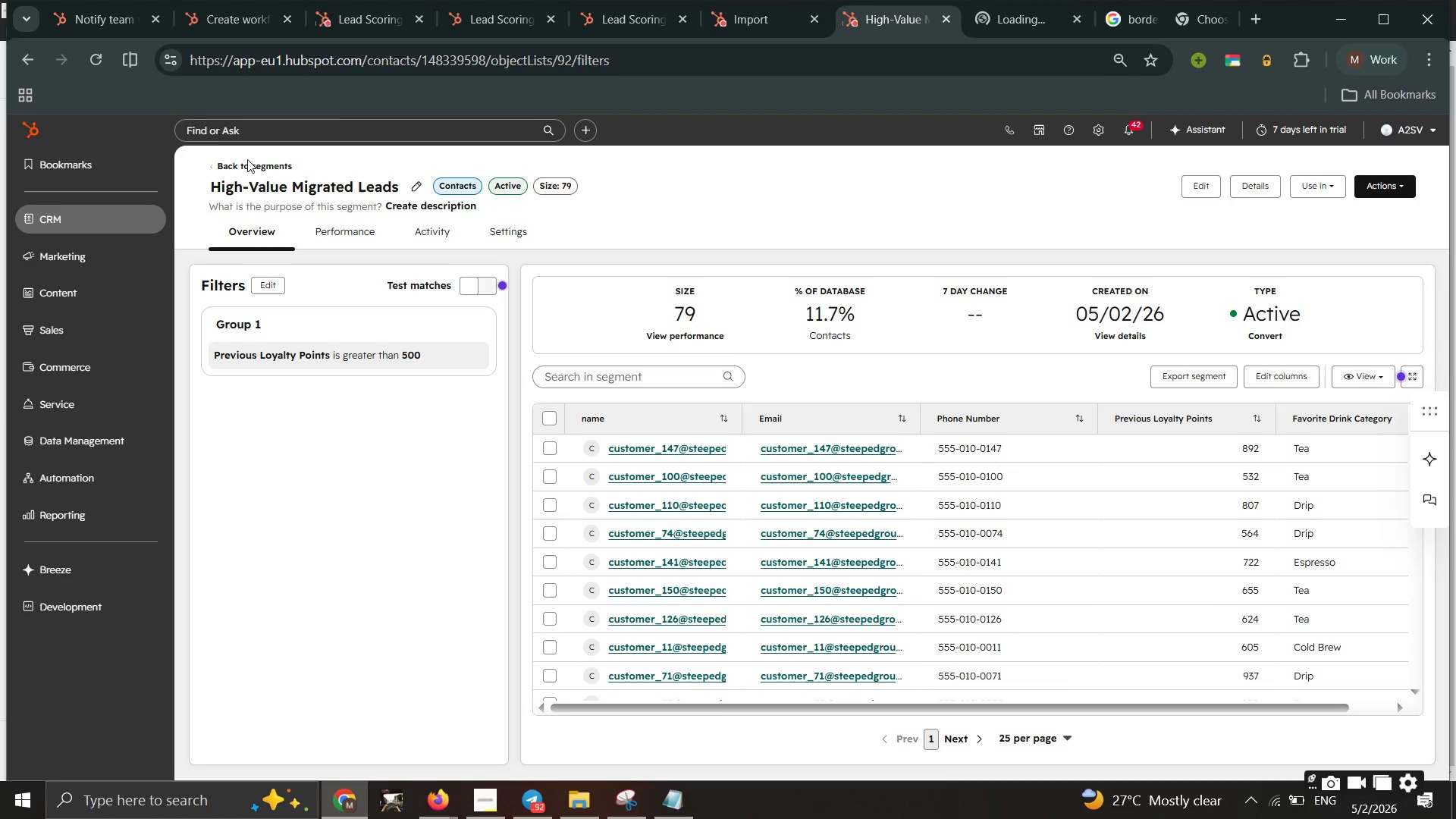 
left_click([247, 162])
 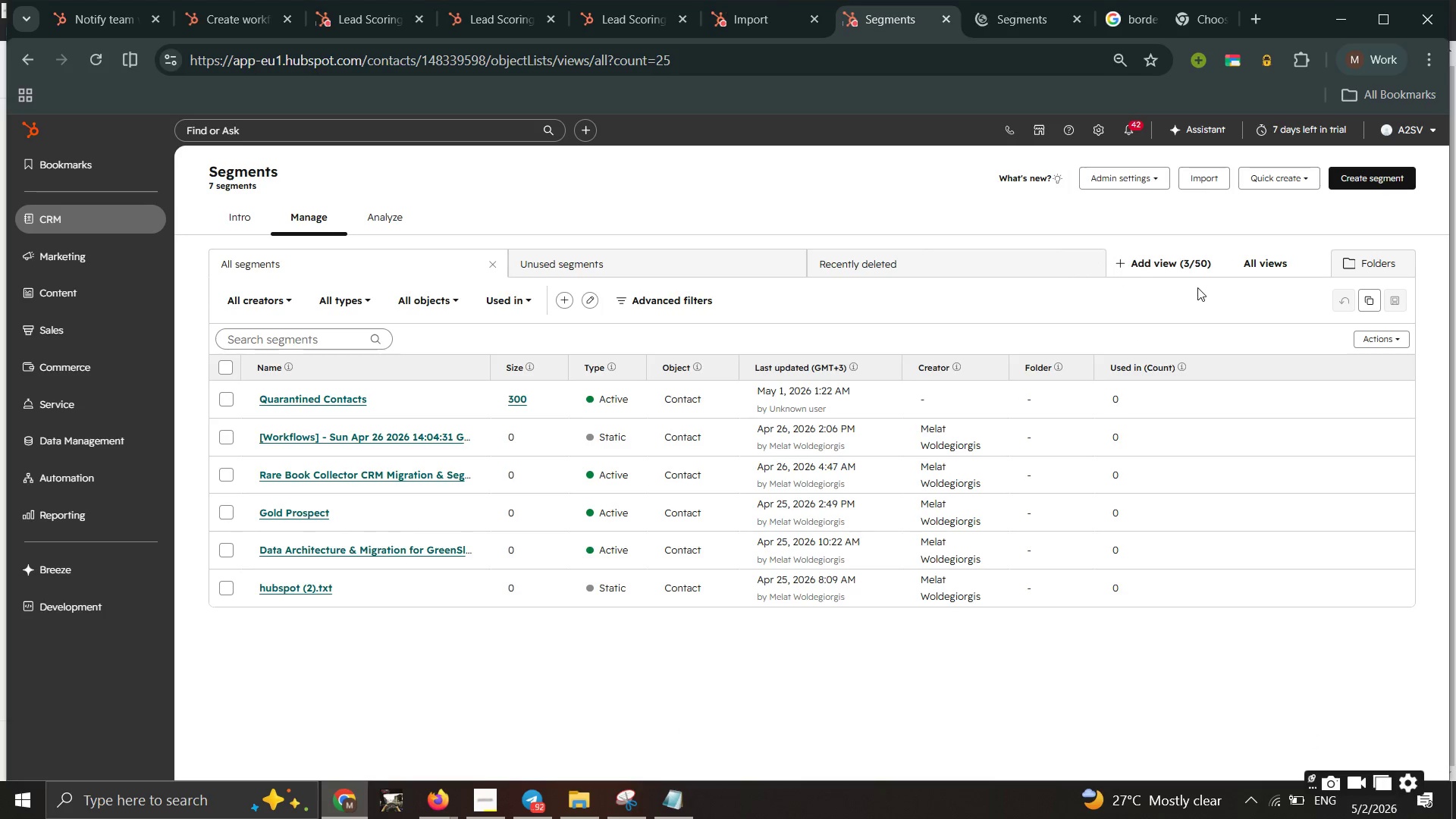 
wait(10.88)
 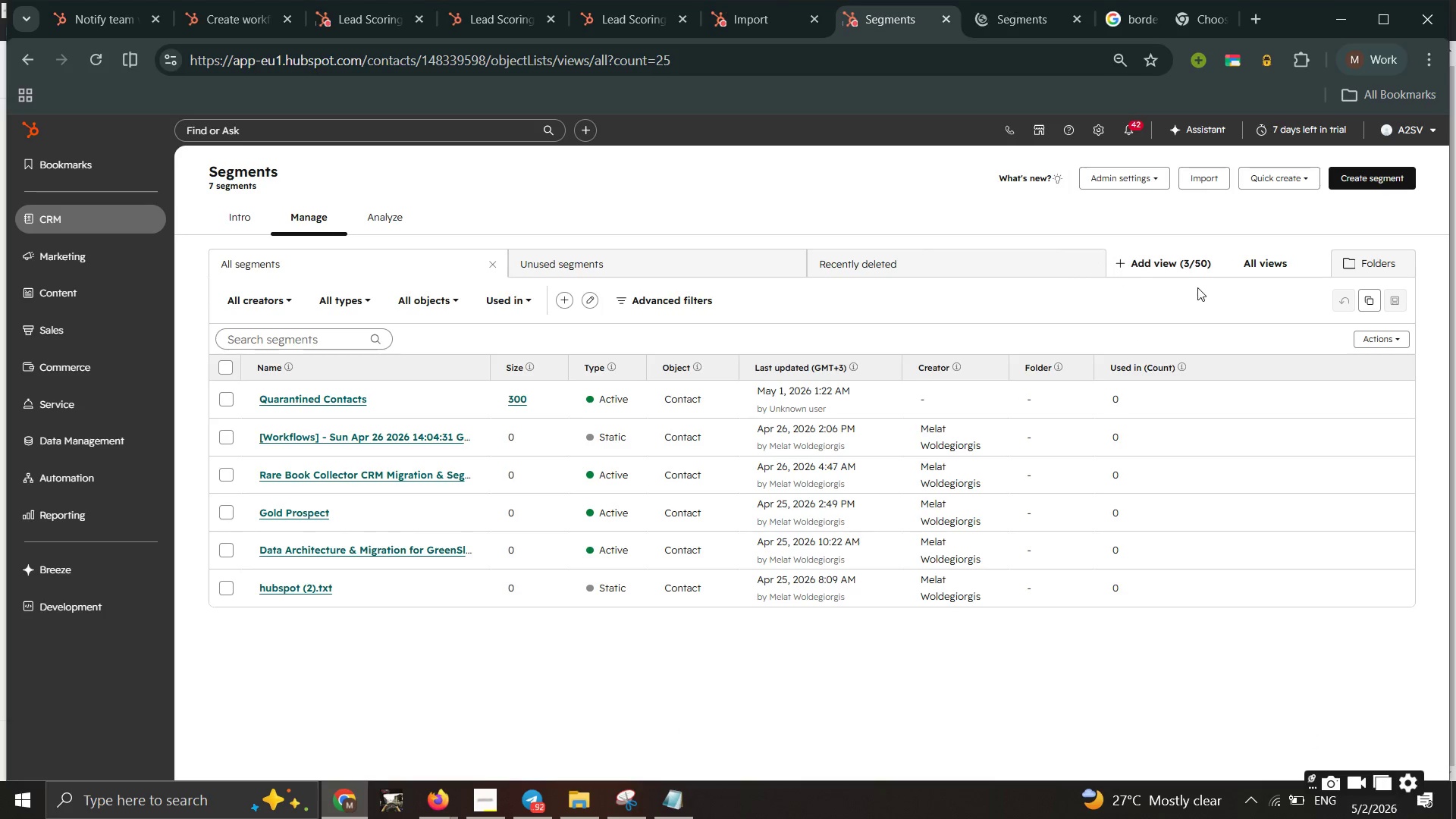 
left_click([1380, 180])
 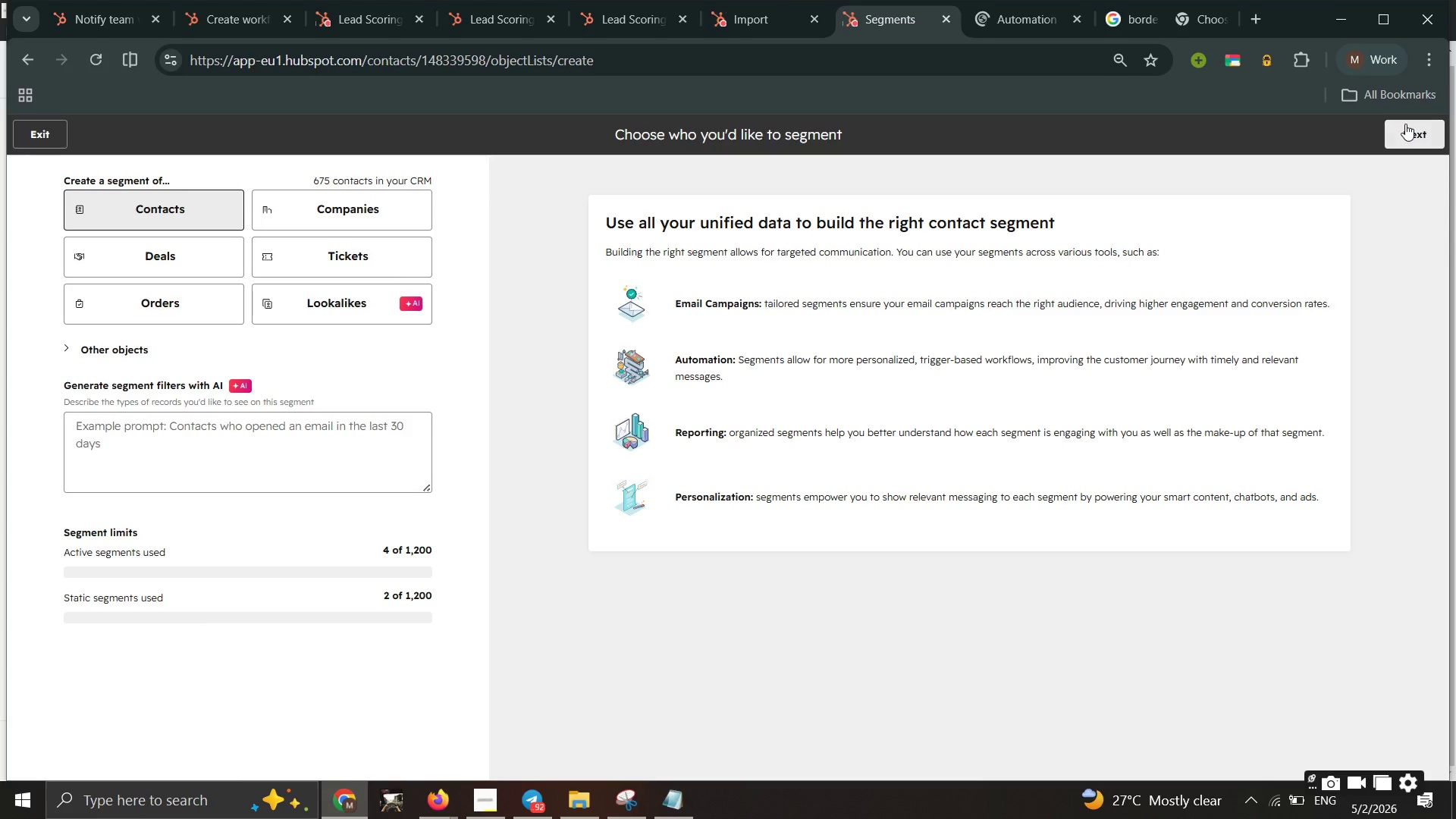 
double_click([1406, 124])
 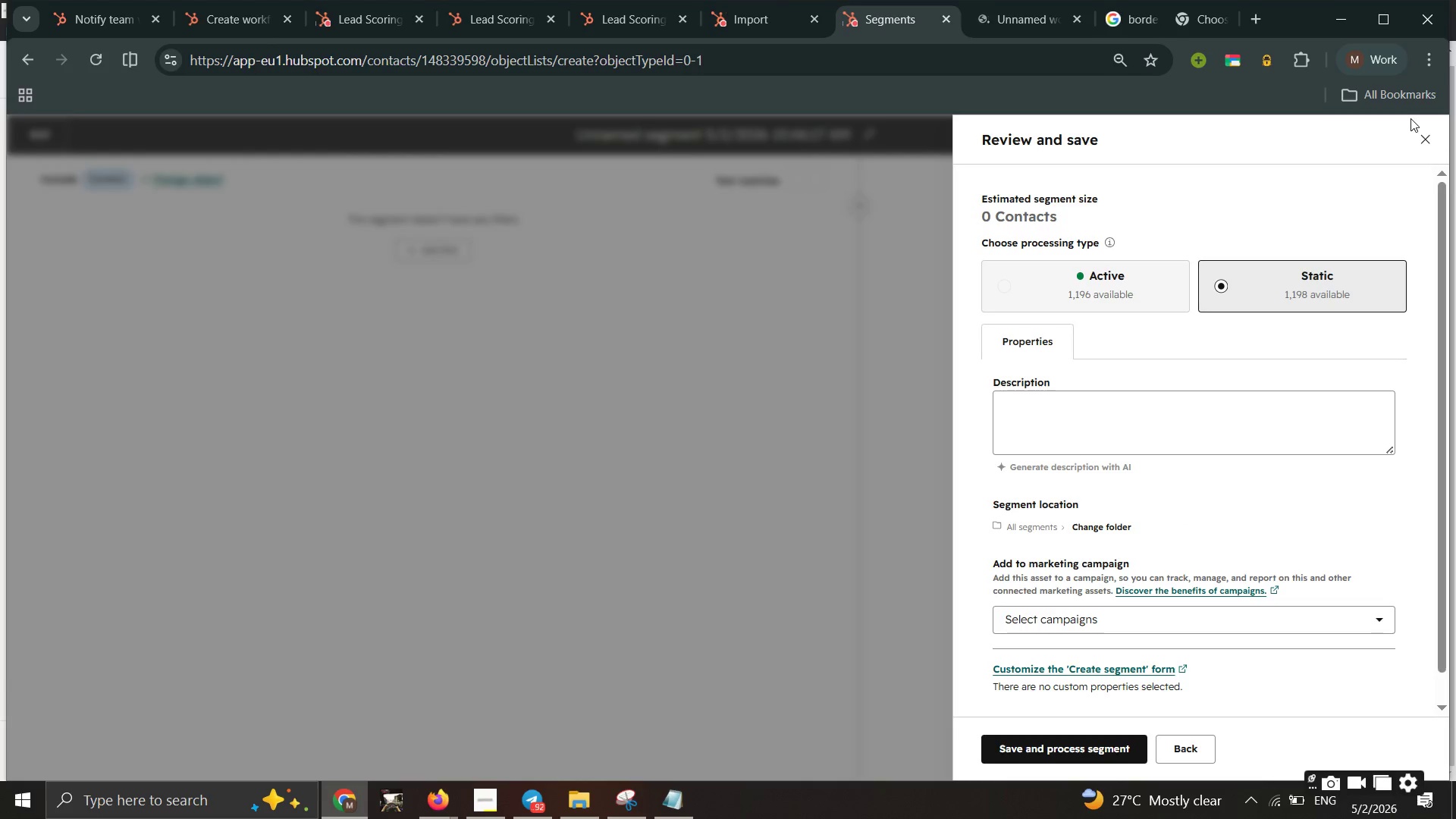 
wait(8.98)
 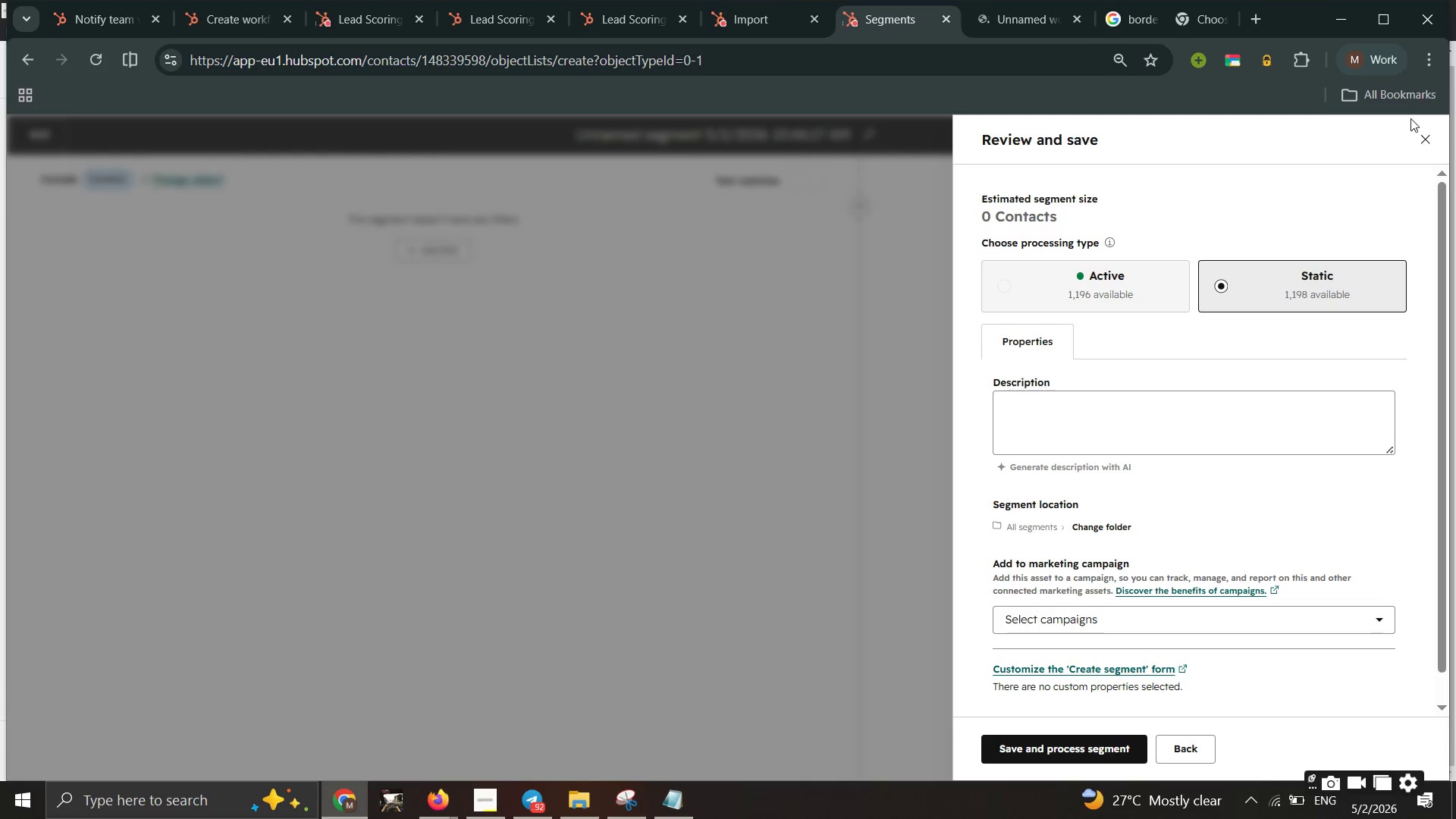 
left_click([1431, 140])
 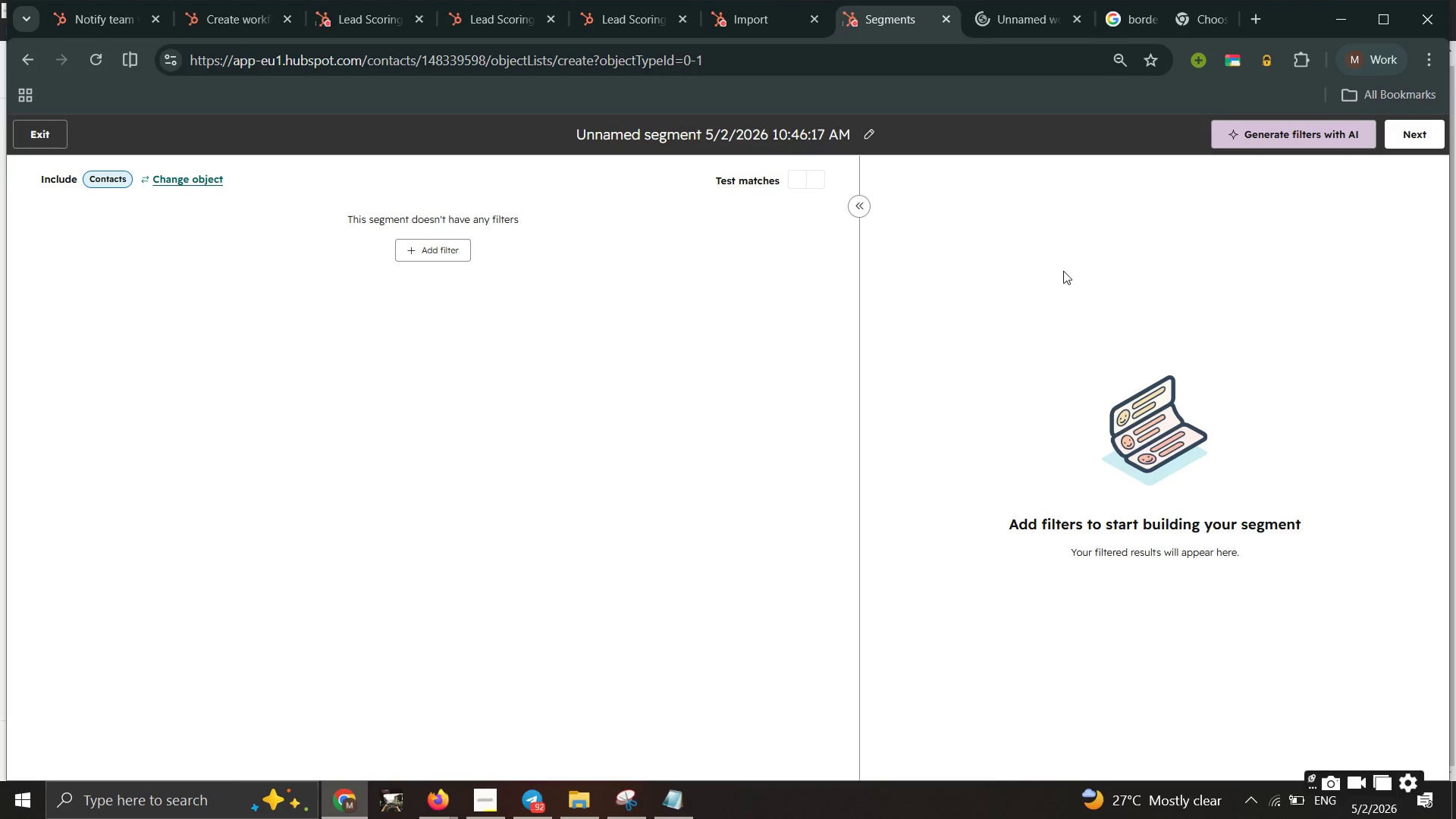 
left_click([1063, 271])
 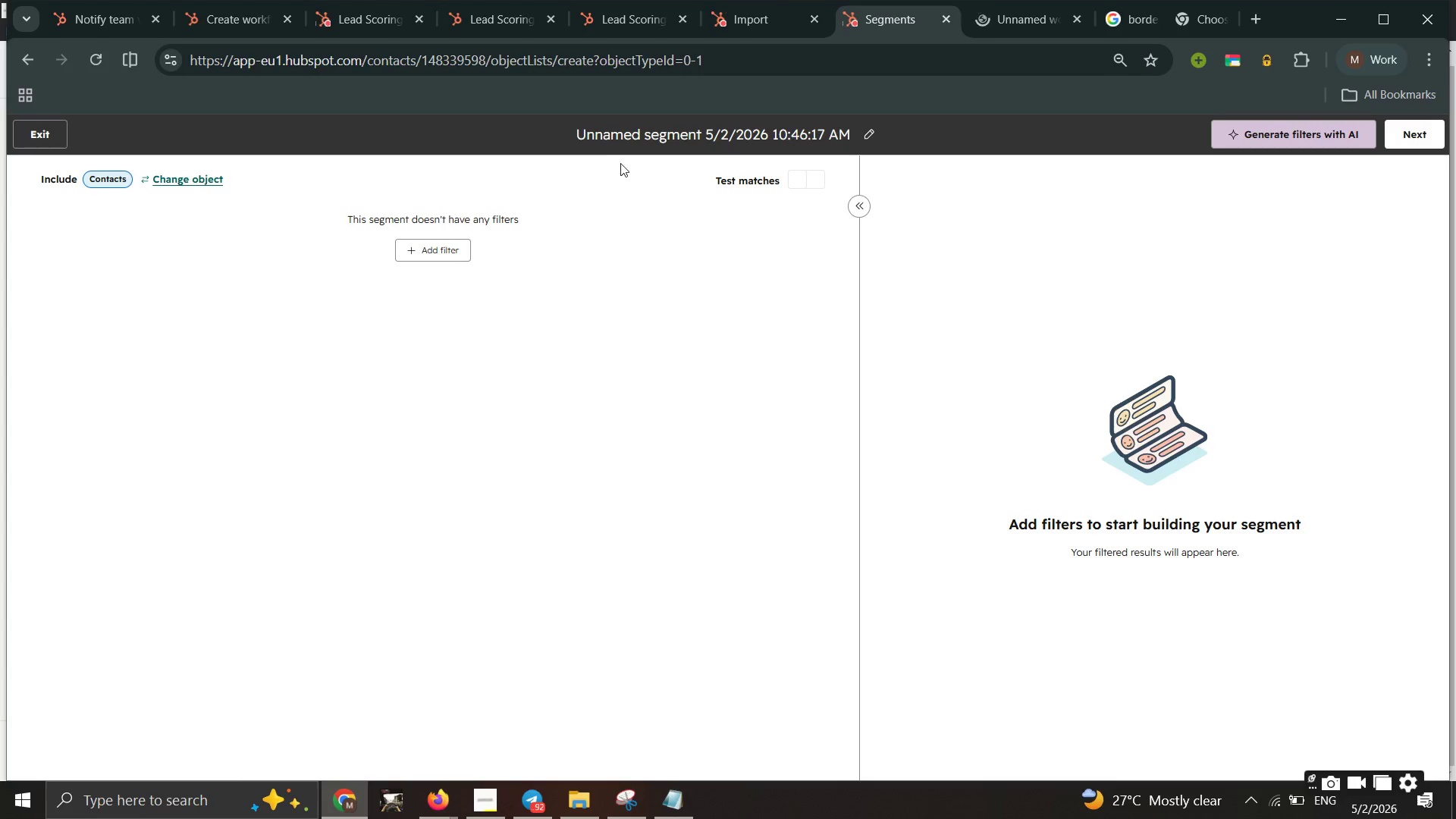 
left_click([640, 130])
 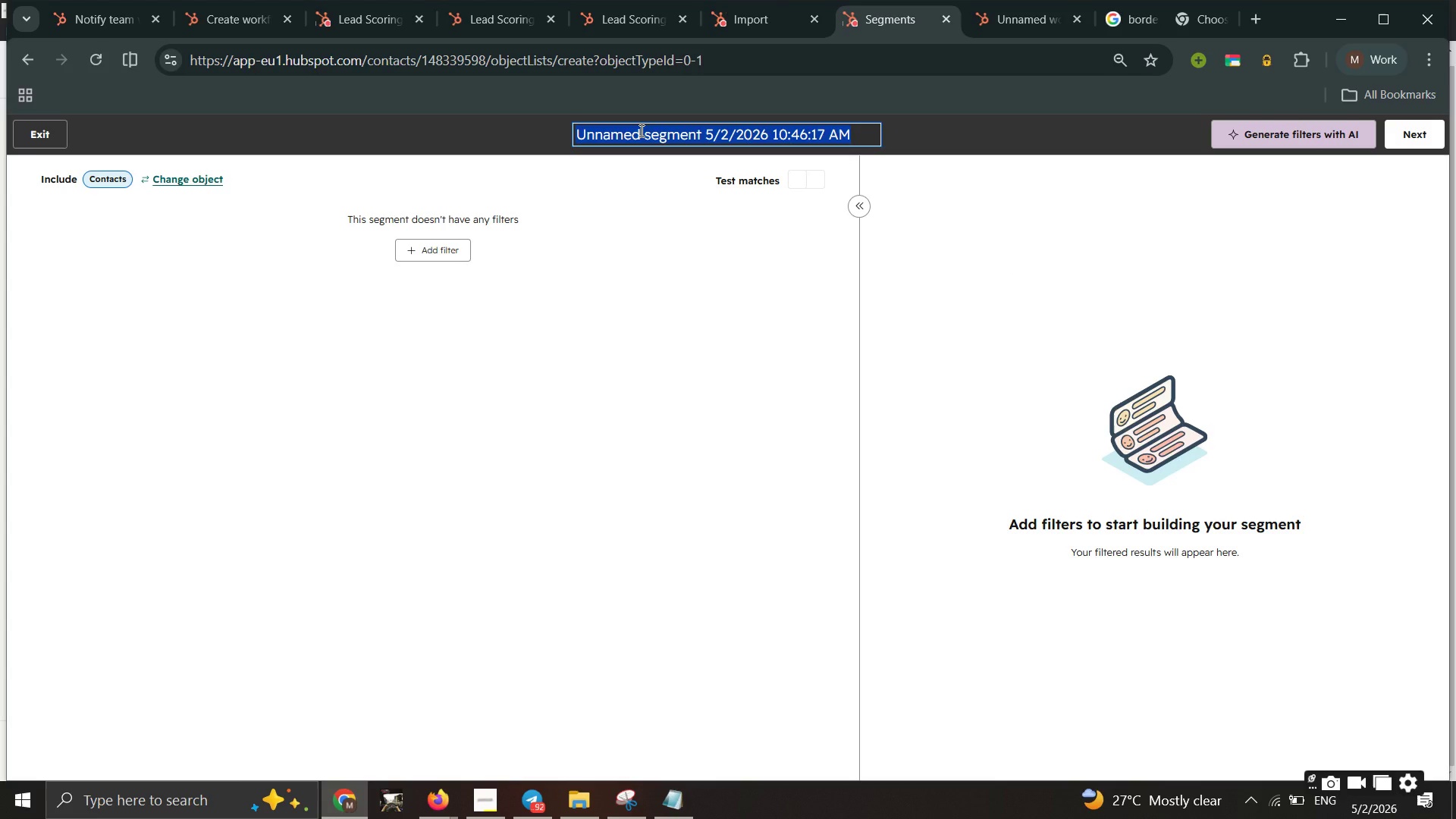 
type(Dairy-Free)
 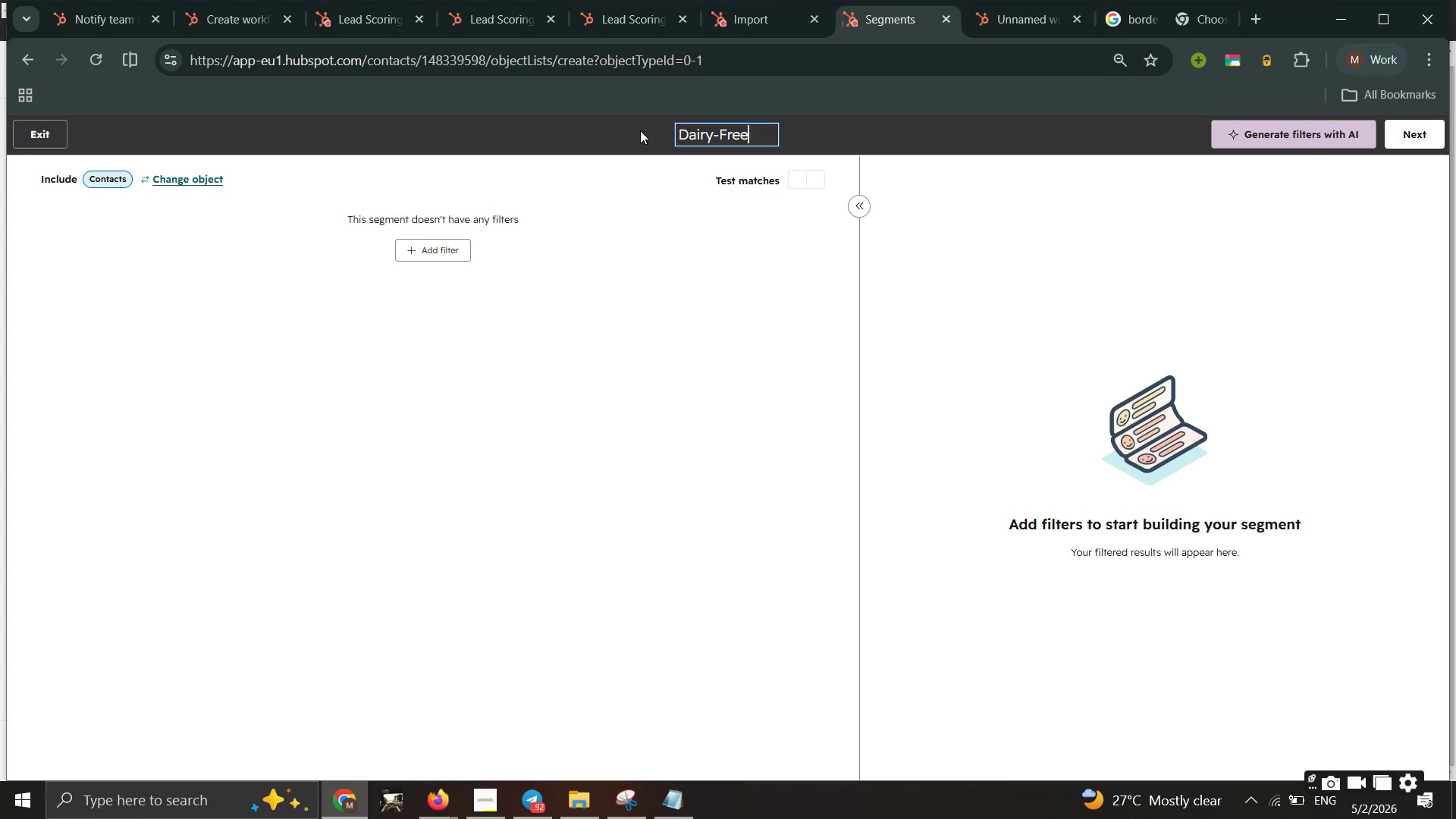 
key(Space)
 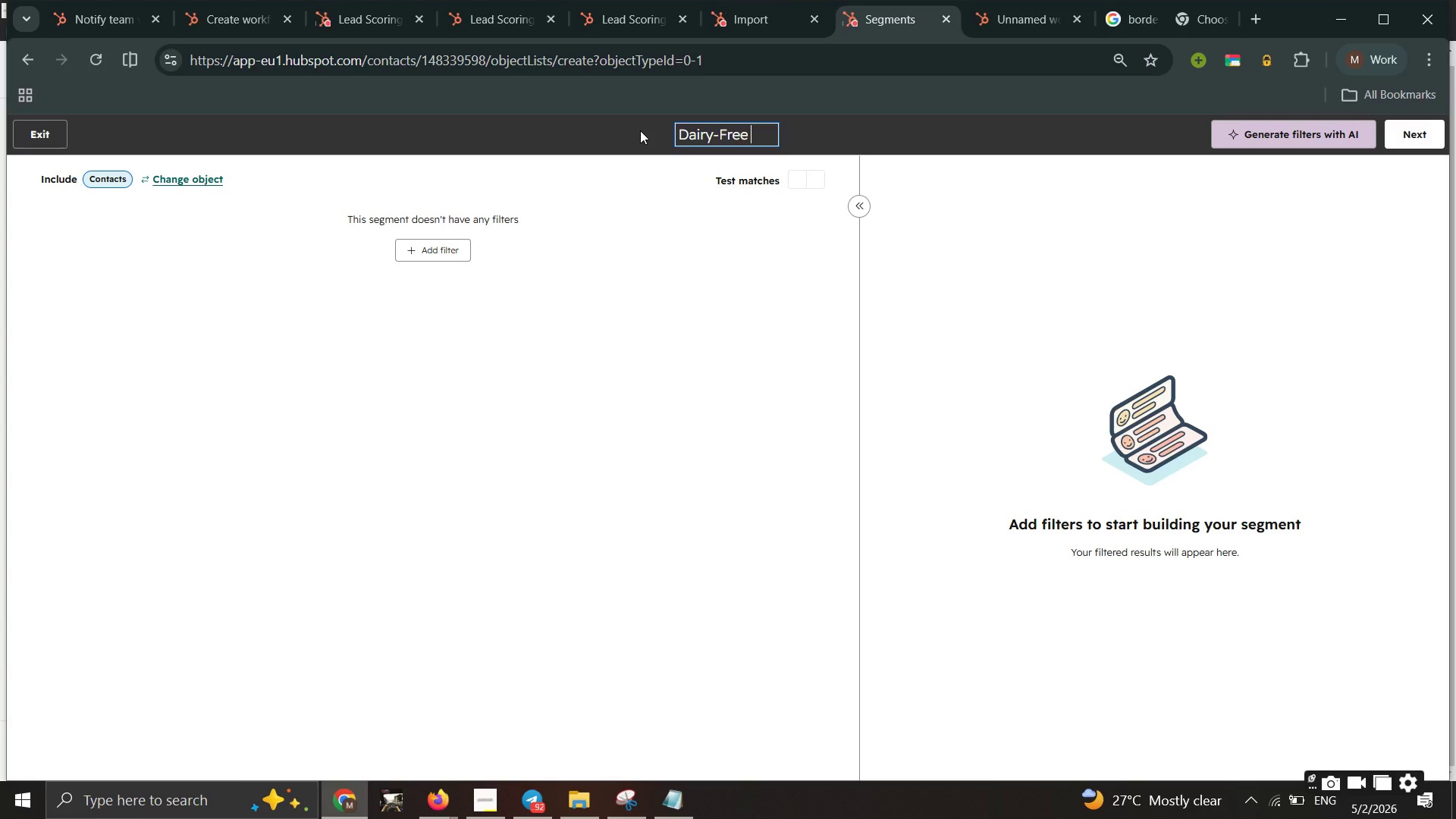 
key(CapsLock)
 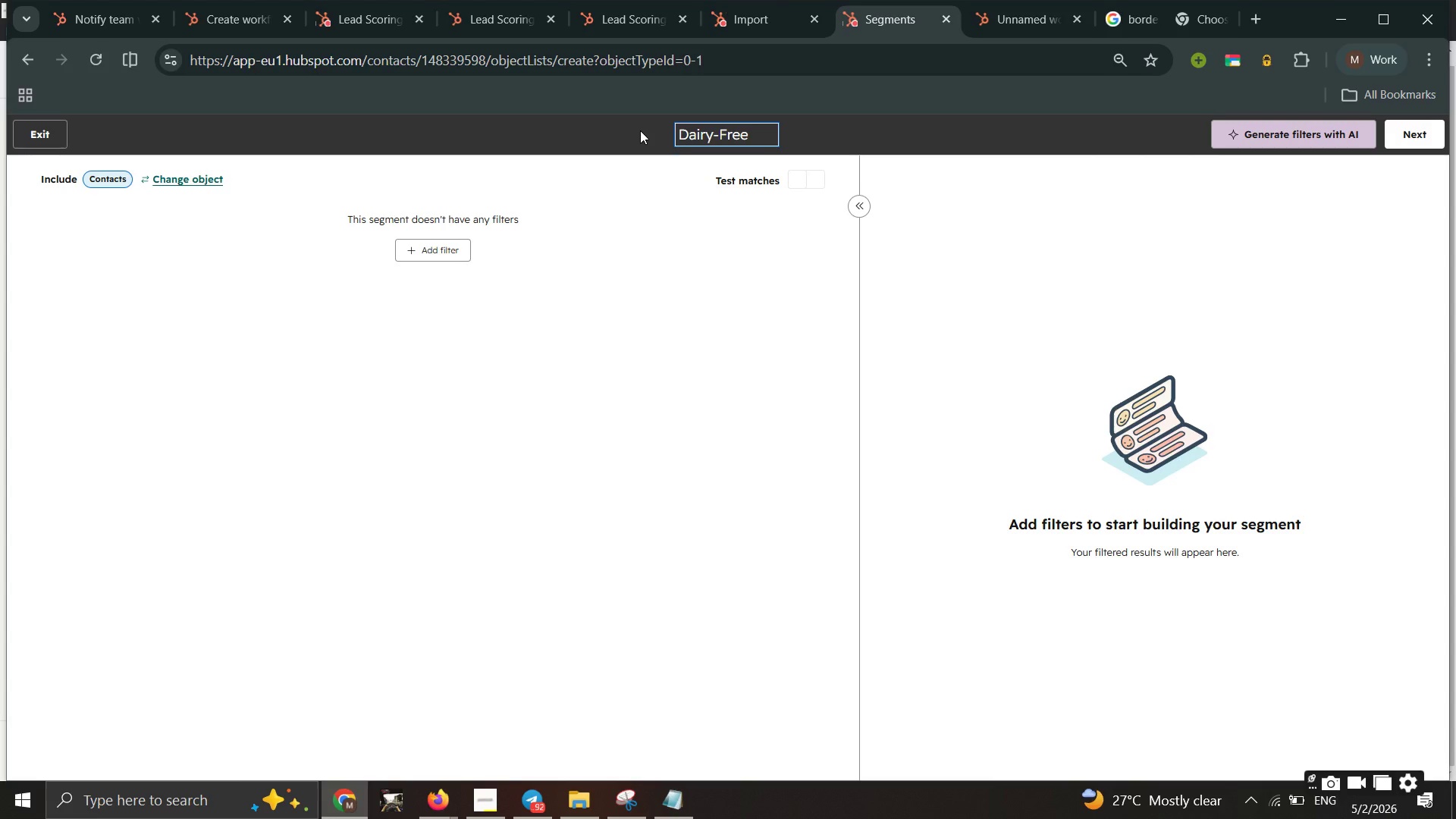 
key(E)
 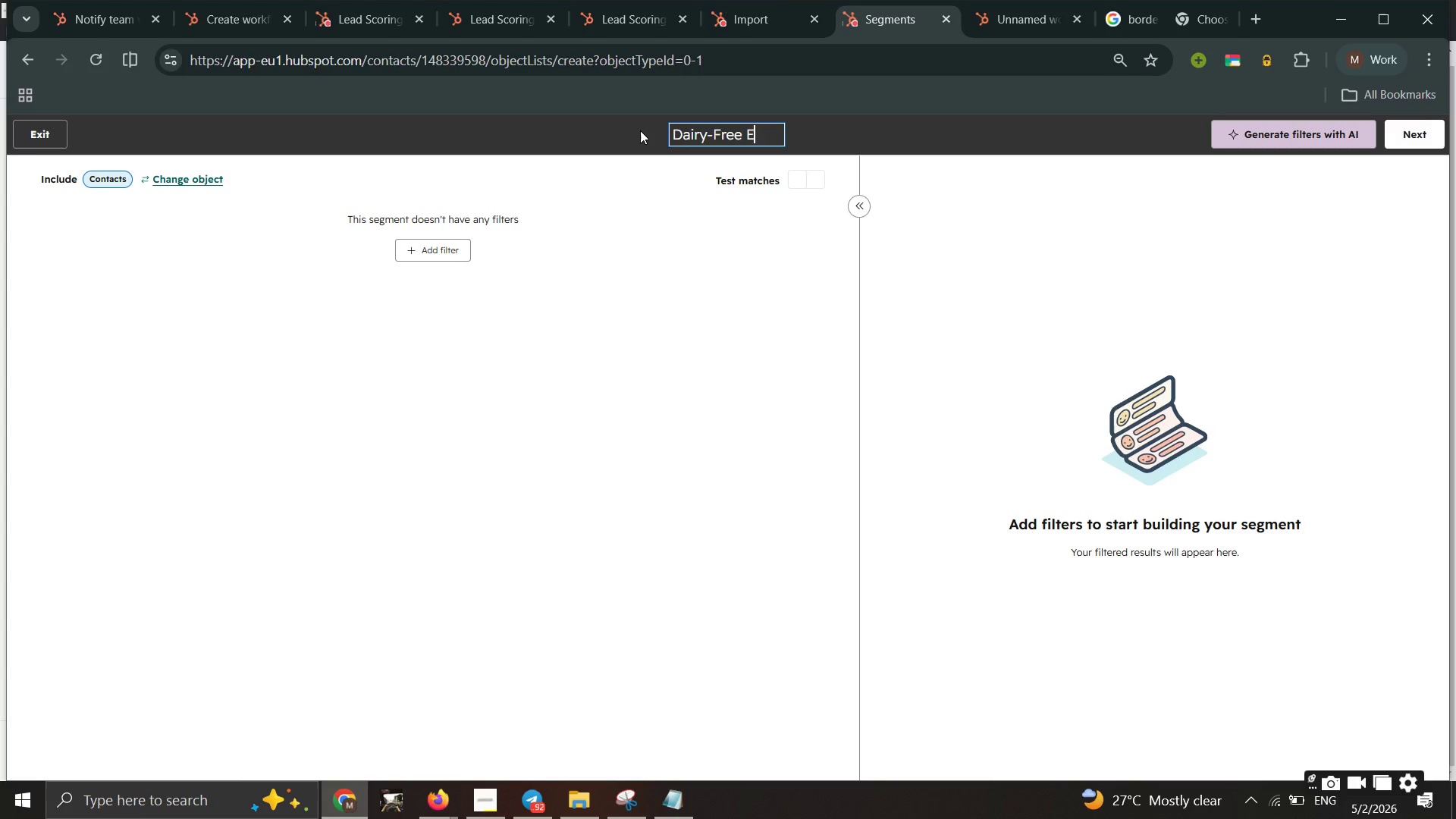 
key(CapsLock)
 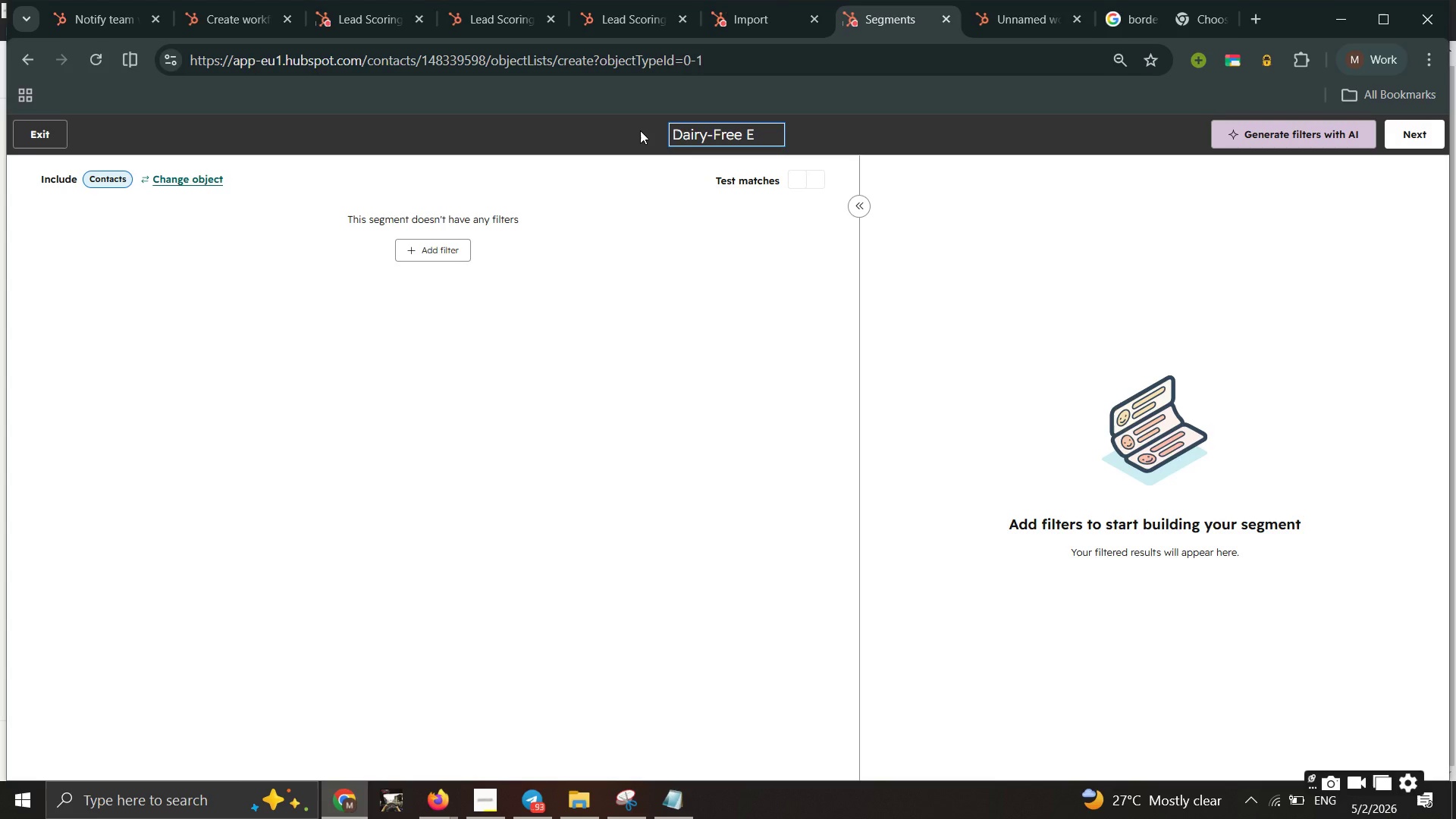 
wait(14.69)
 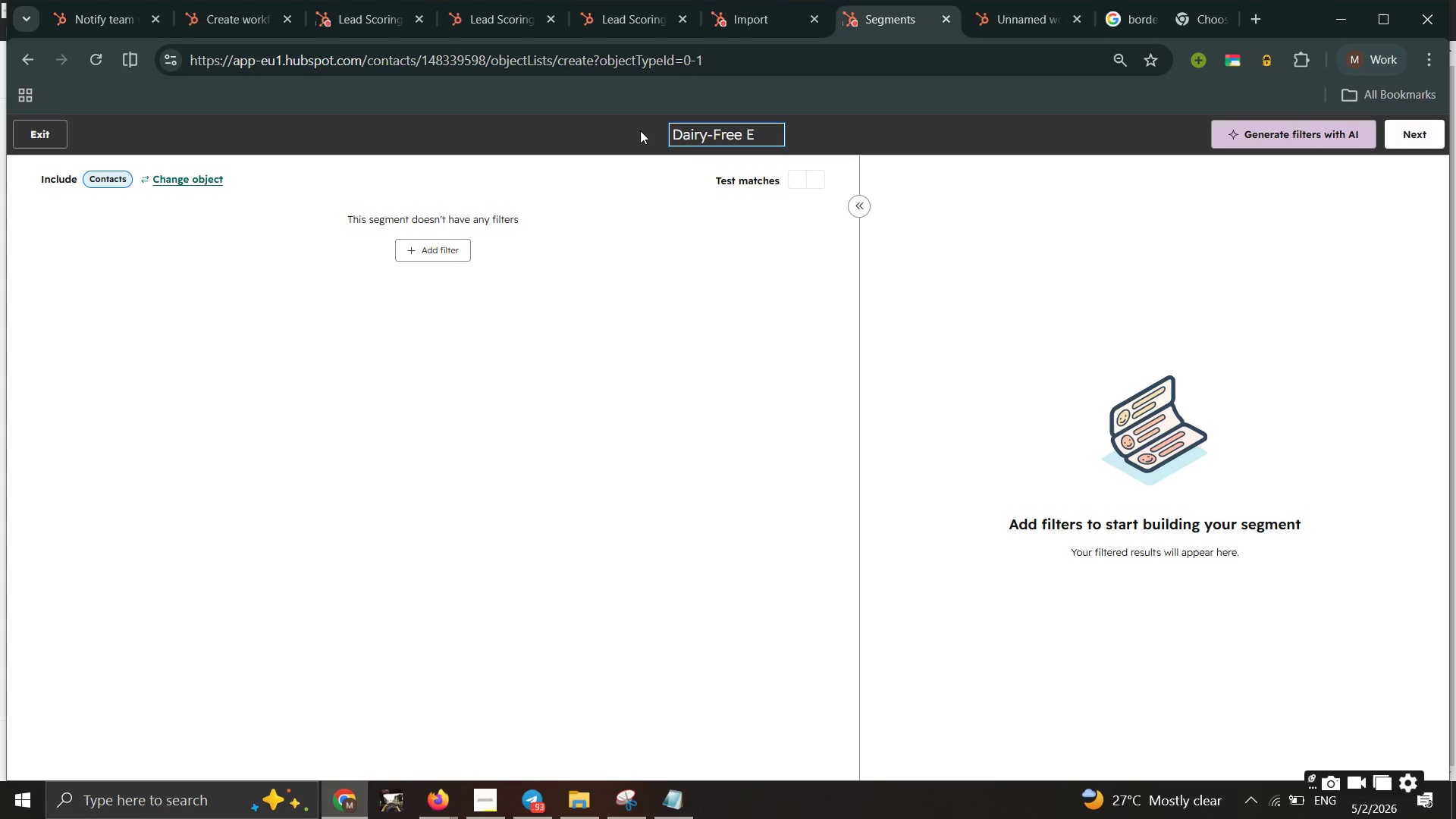 
type(nthusiasts)
 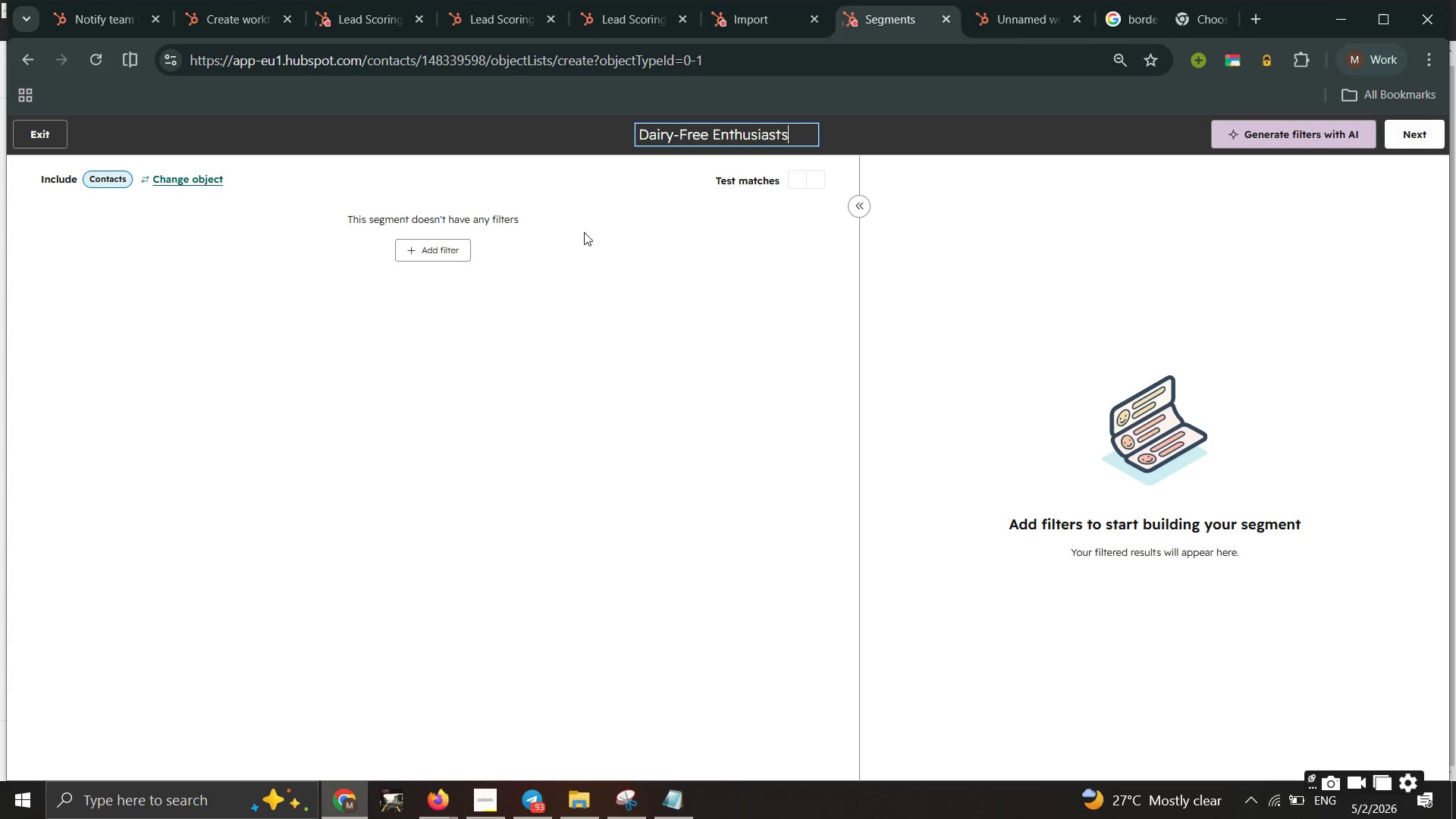 
left_click([589, 235])
 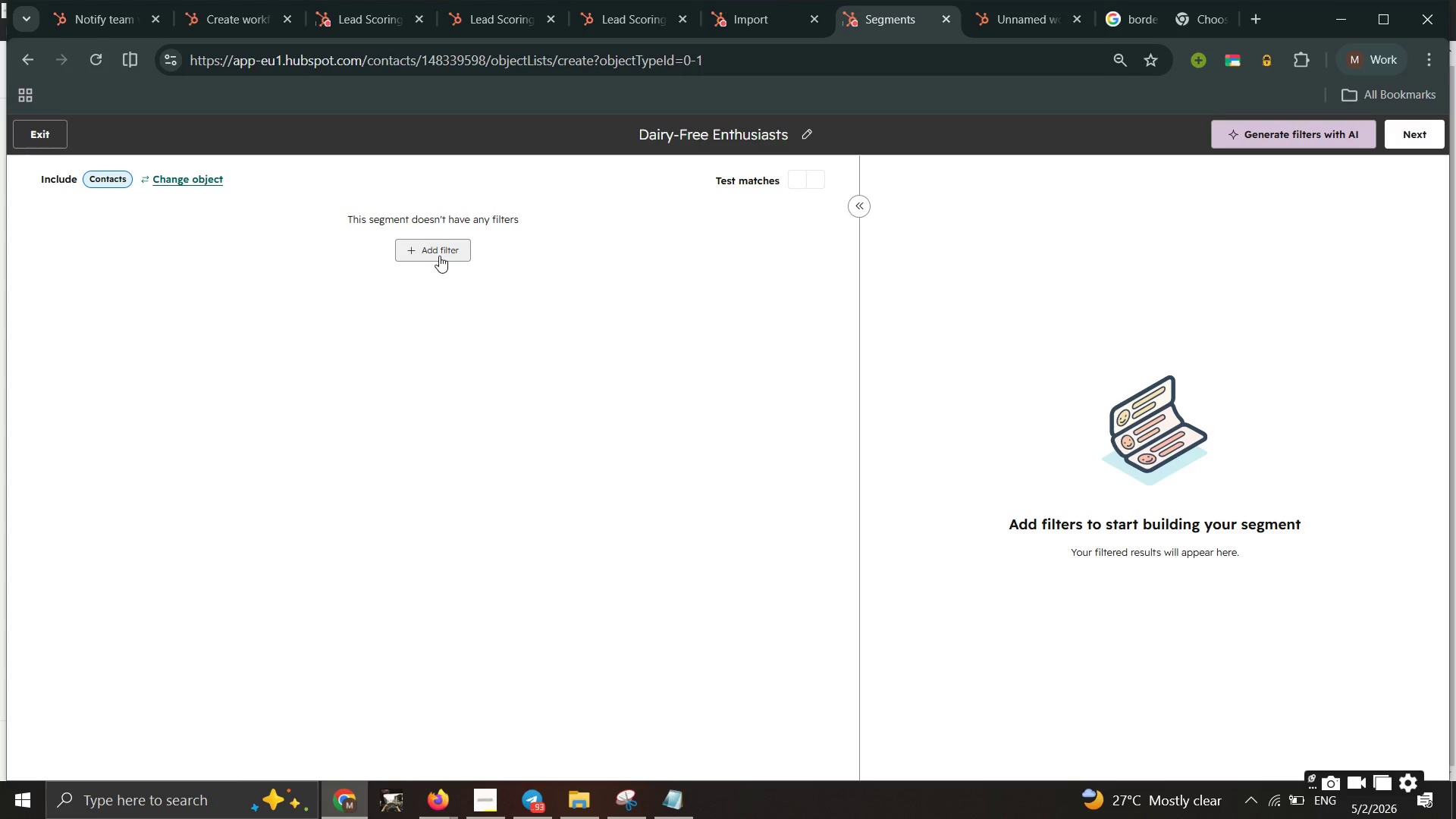 
left_click([439, 256])
 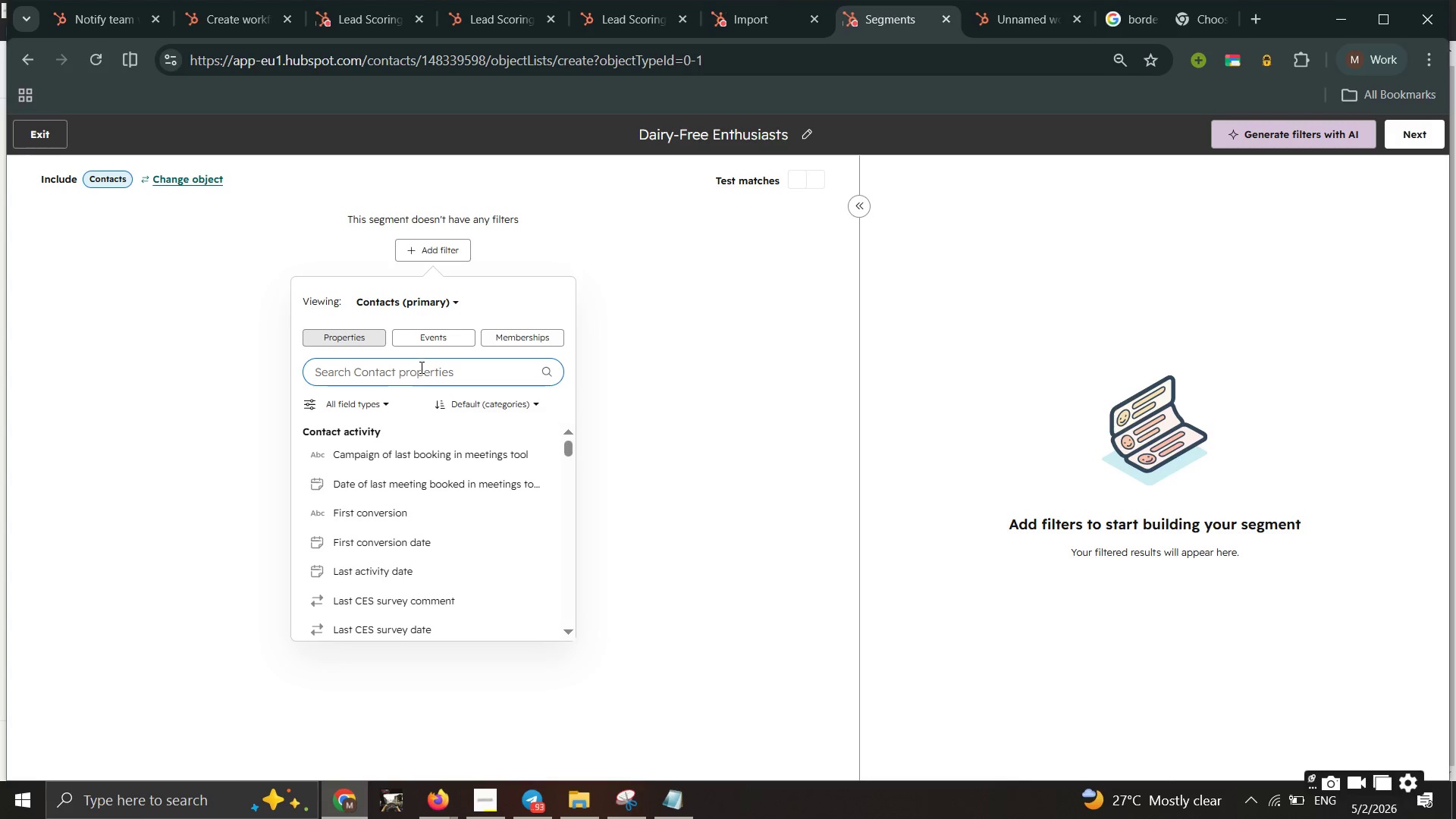 
left_click([419, 368])
 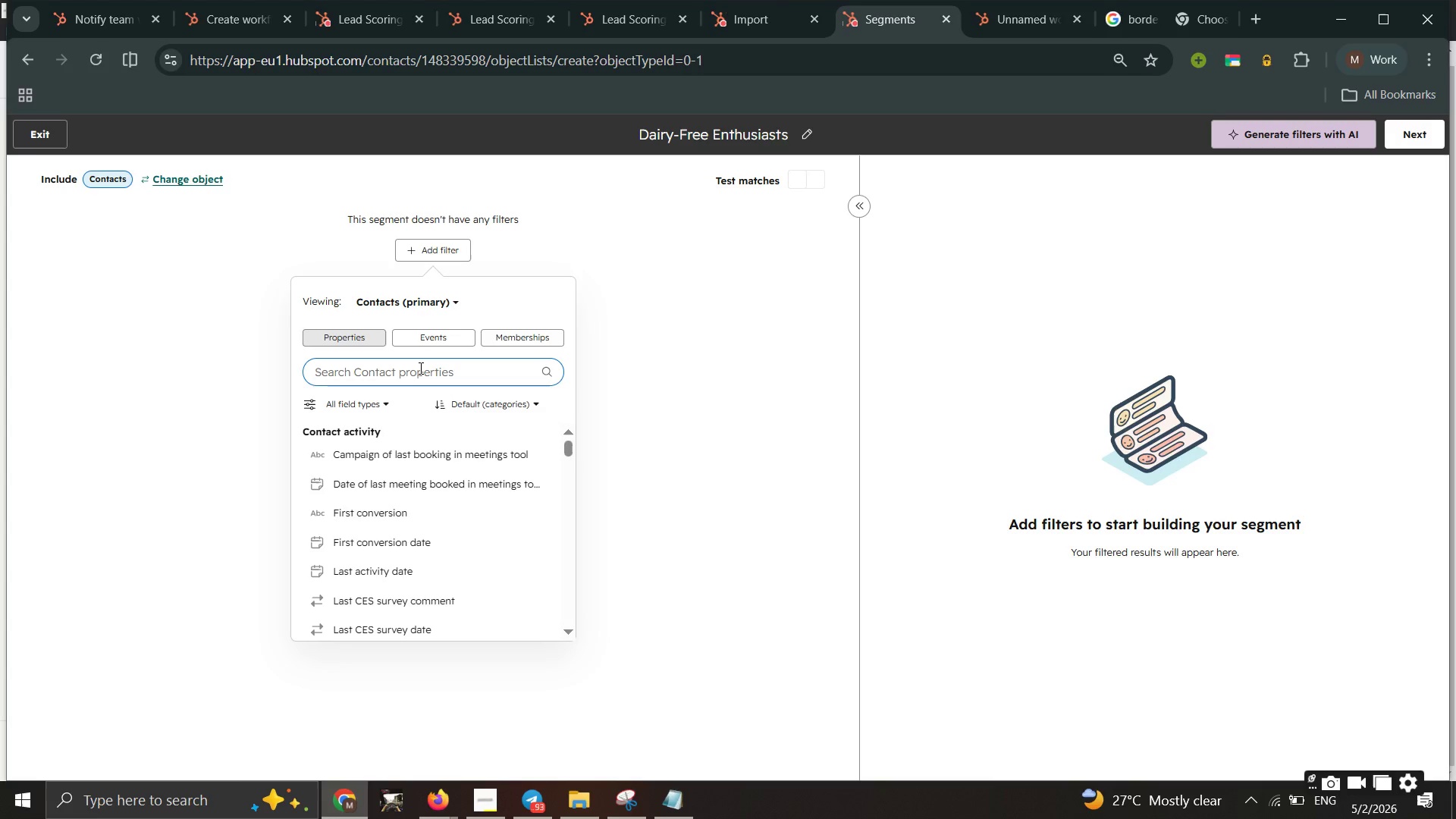 
type(die)
 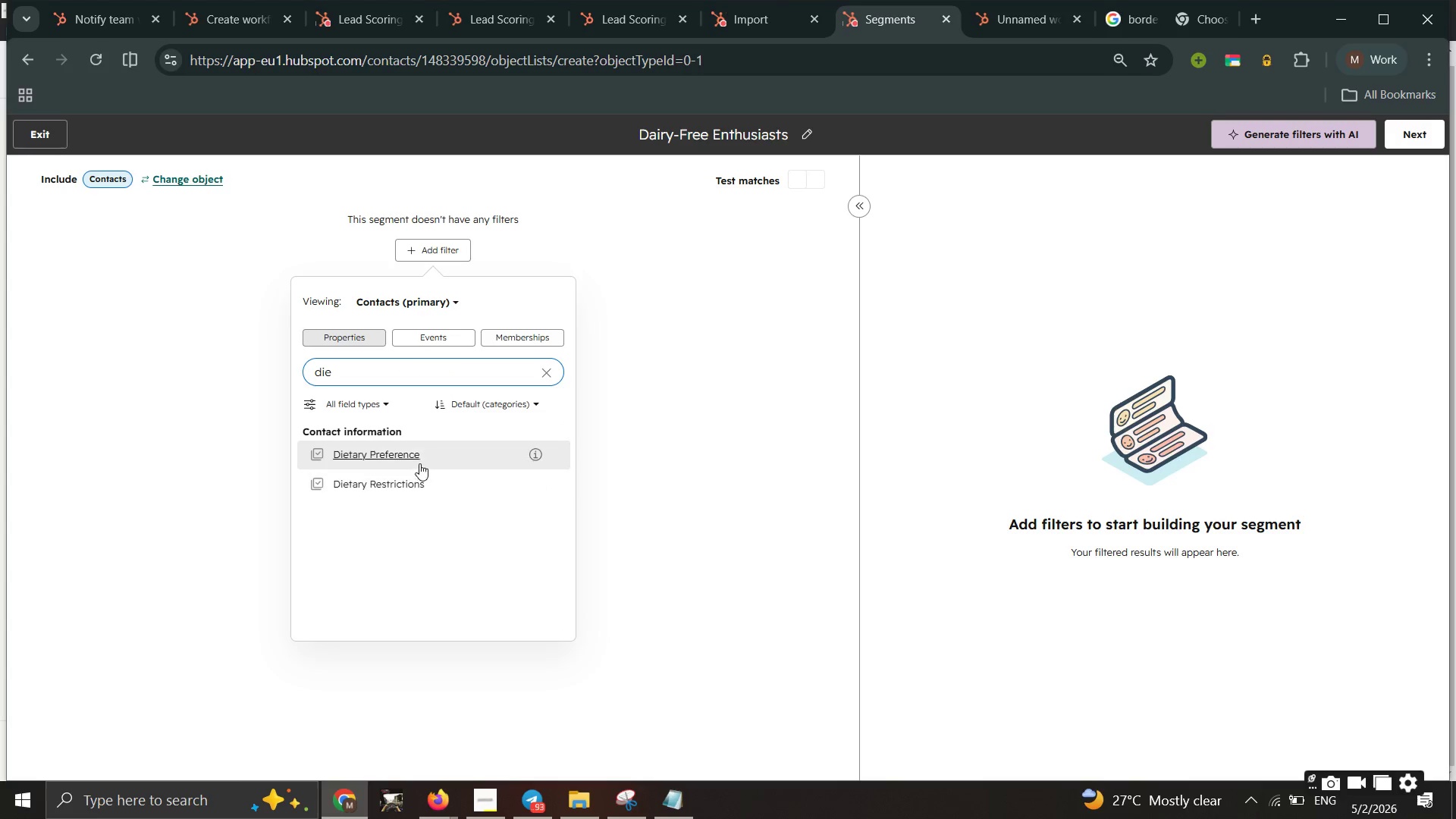 
left_click([419, 460])
 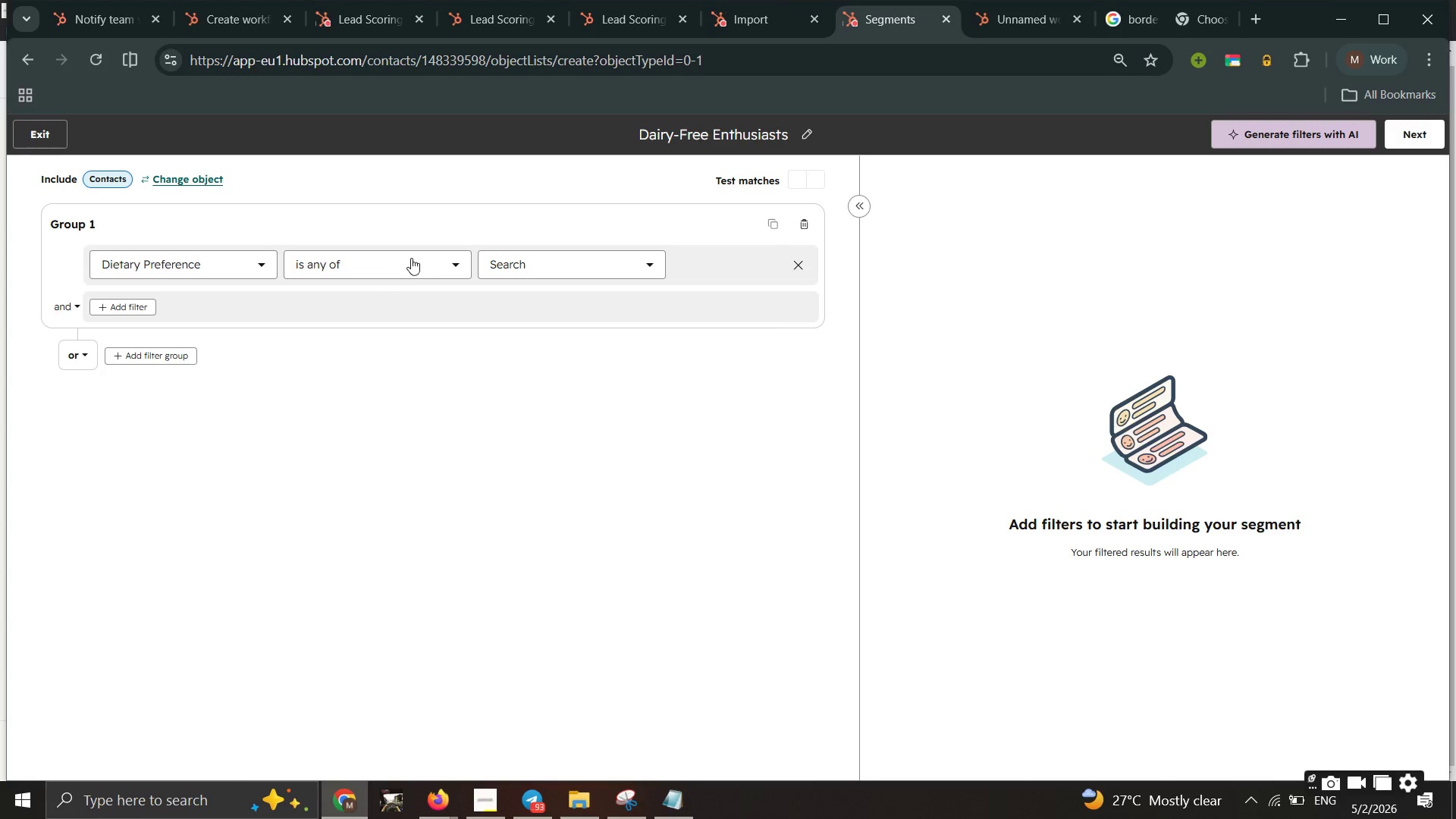 
left_click([490, 256])
 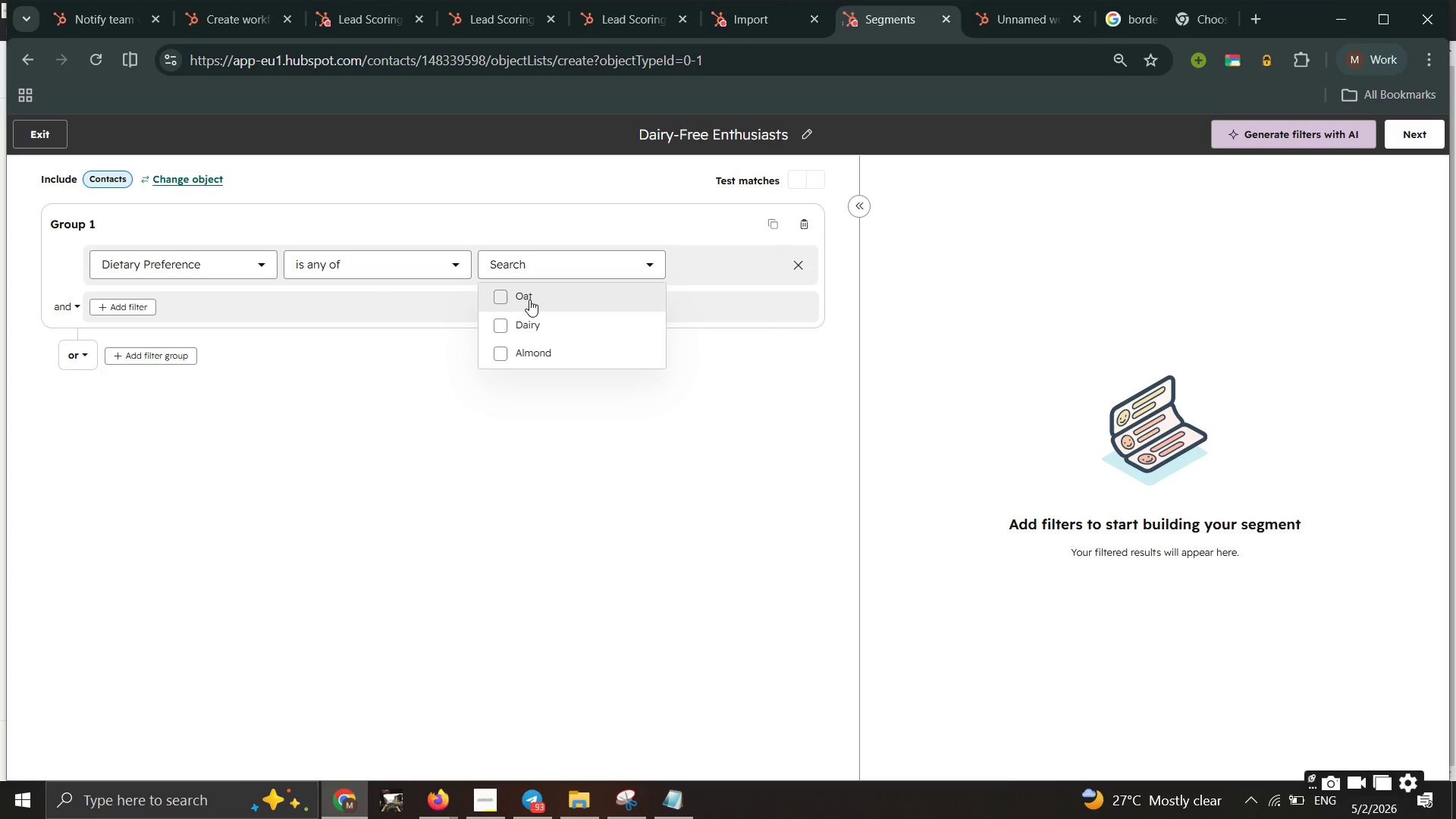 
left_click([529, 300])
 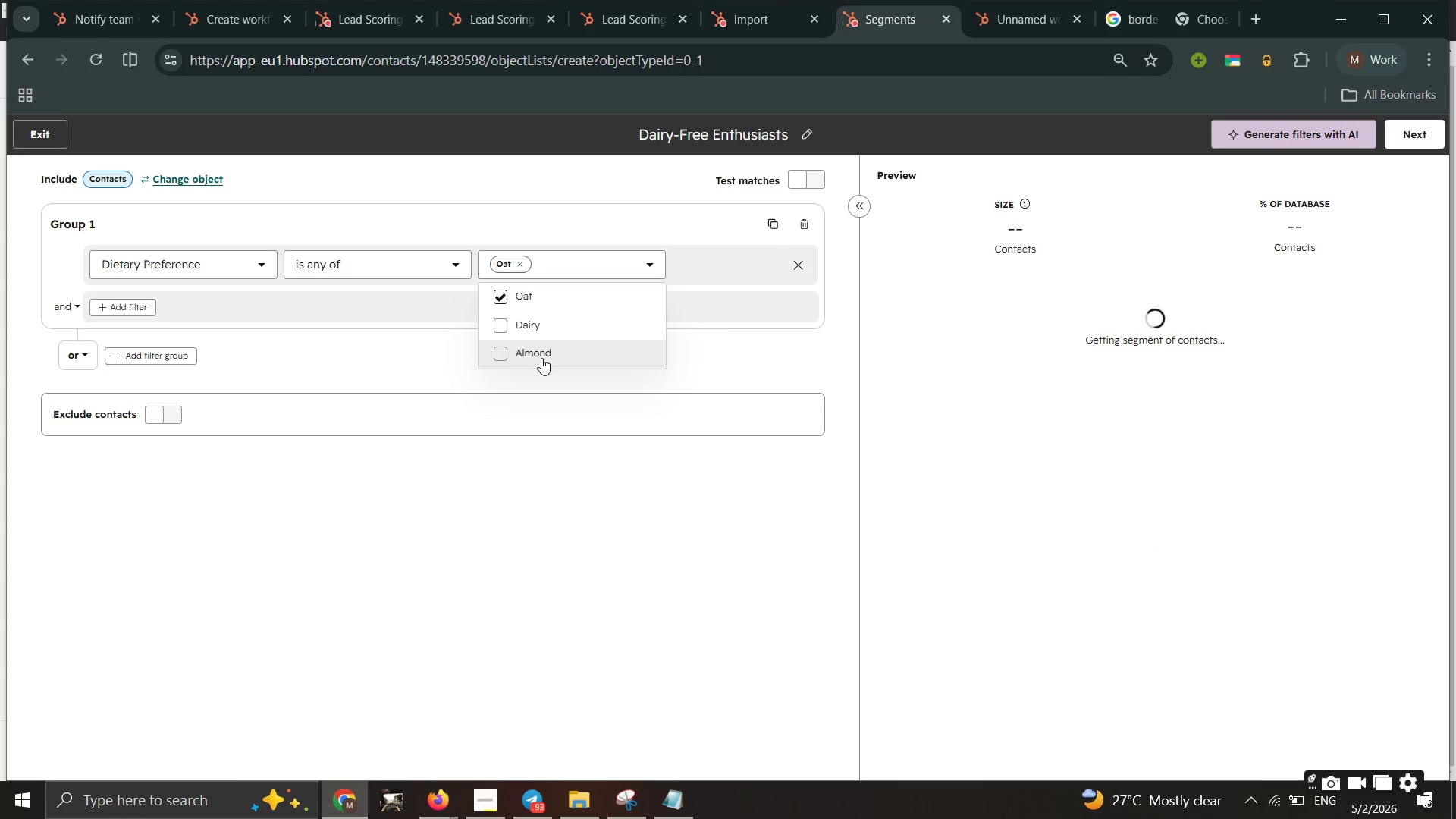 
left_click([541, 358])
 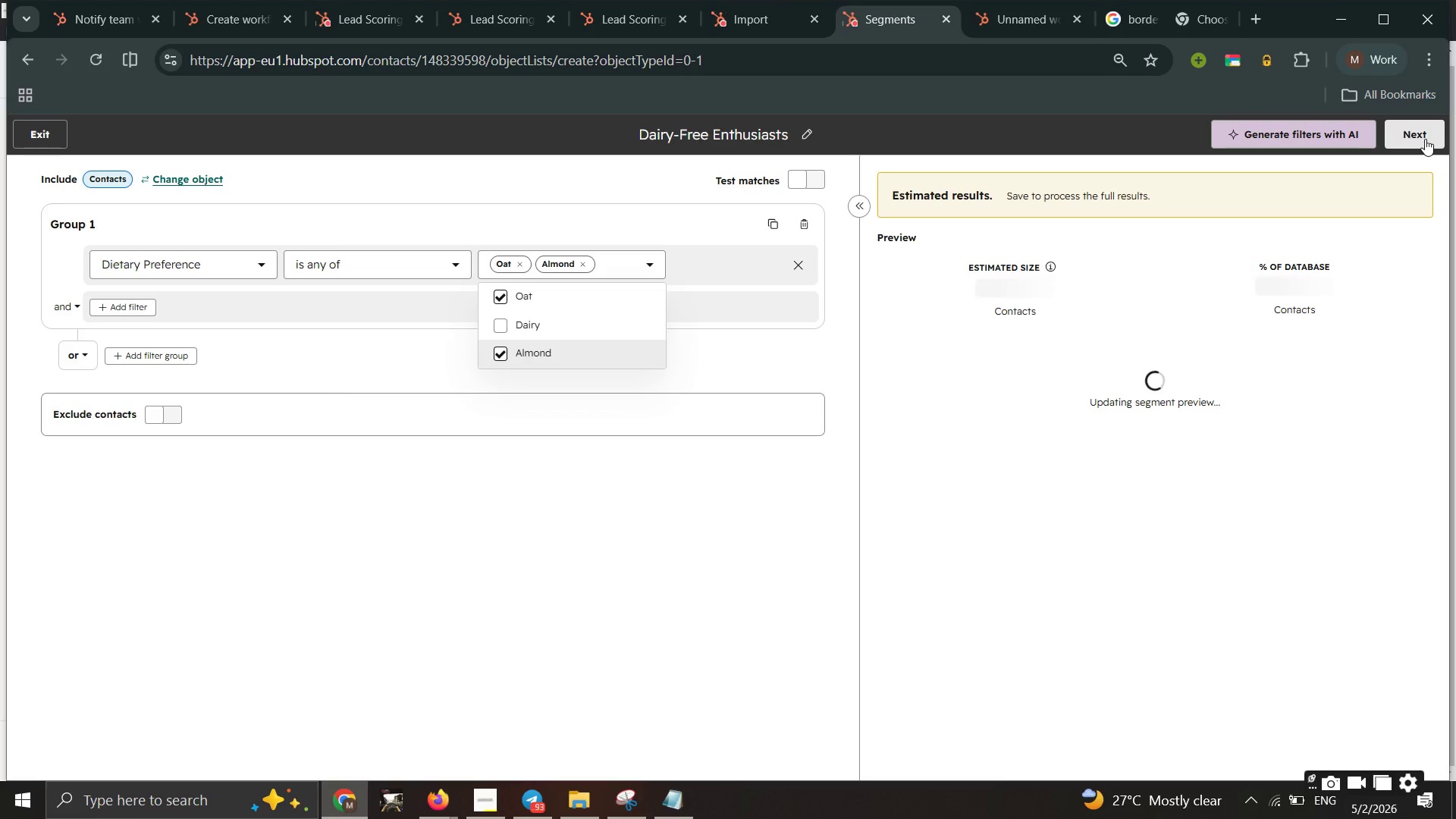 
left_click([1329, 300])
 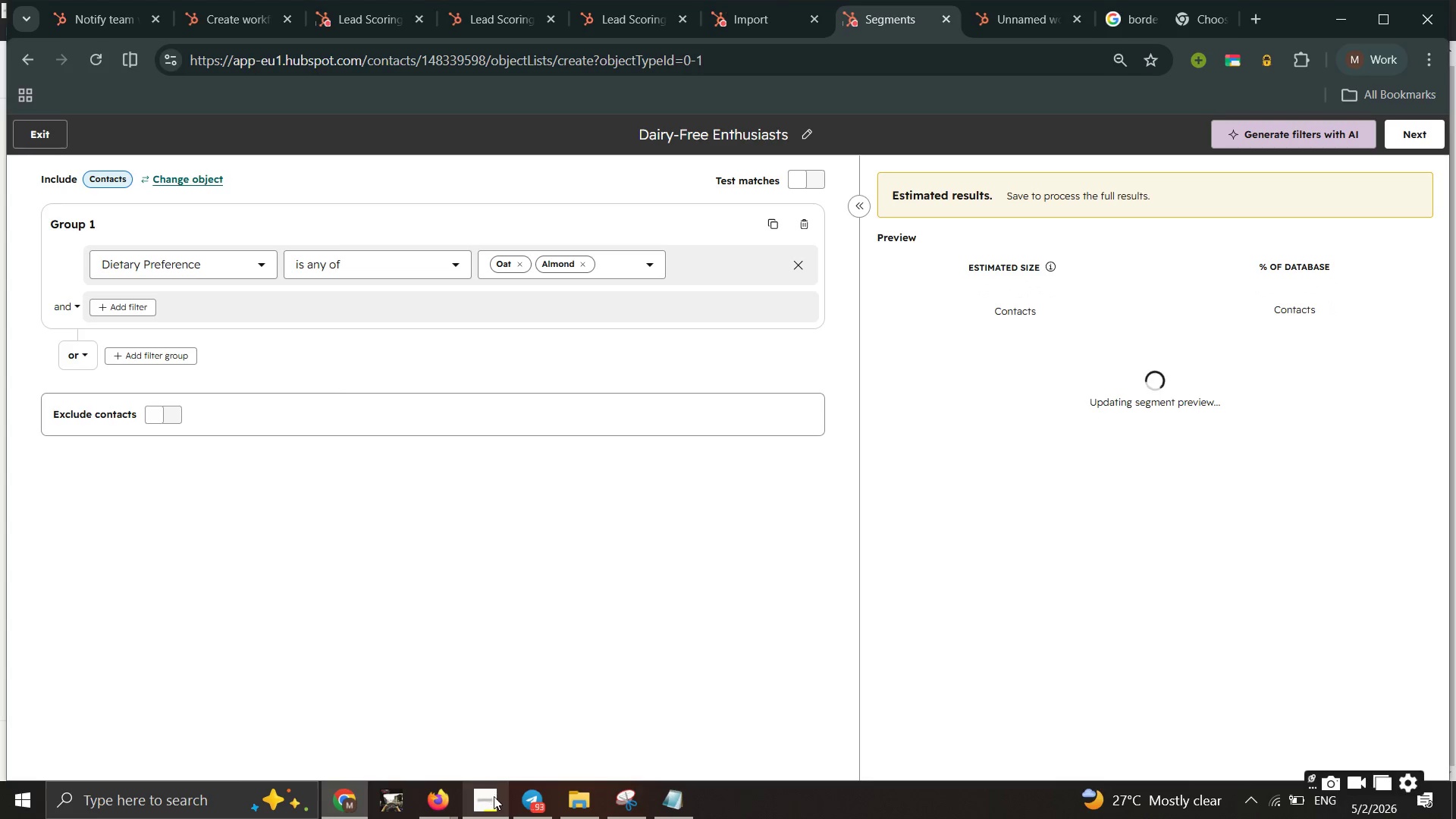 
left_click([491, 796])